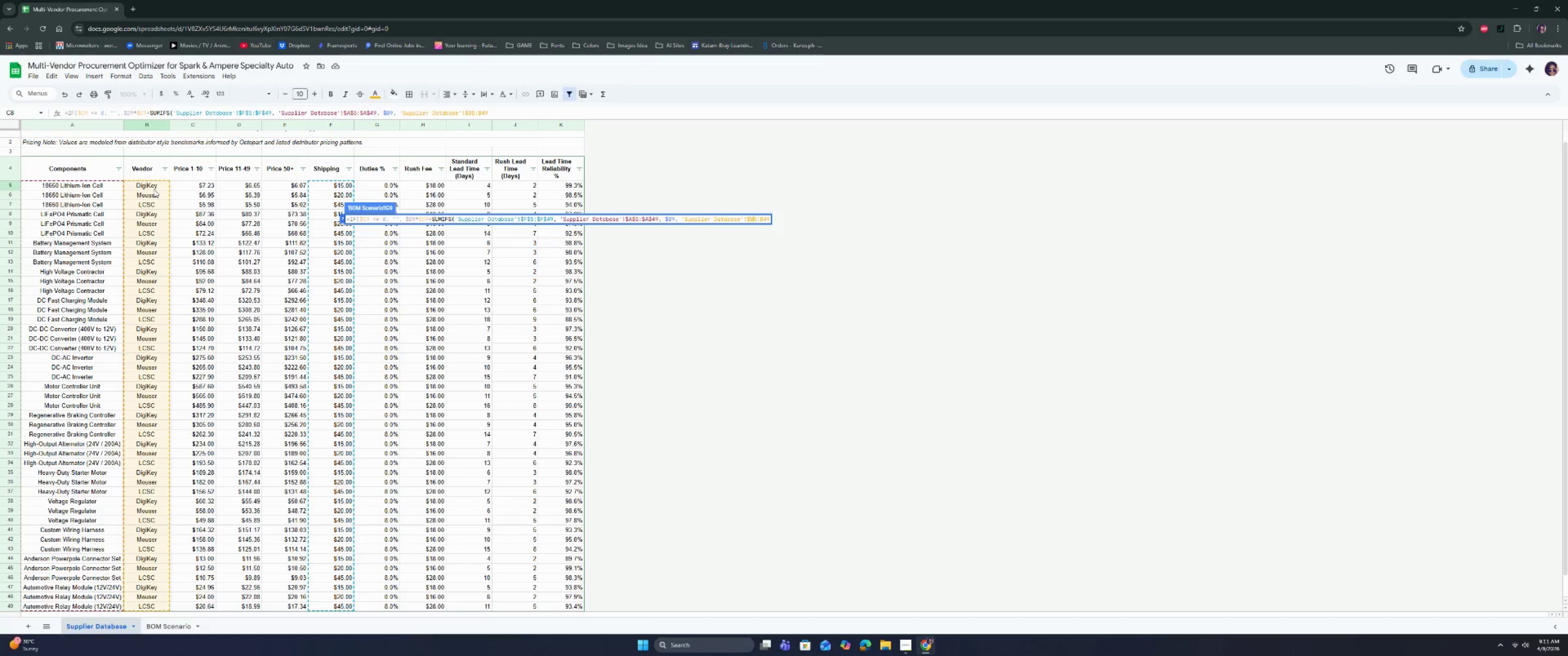 
key(Shift+ShiftRight)
 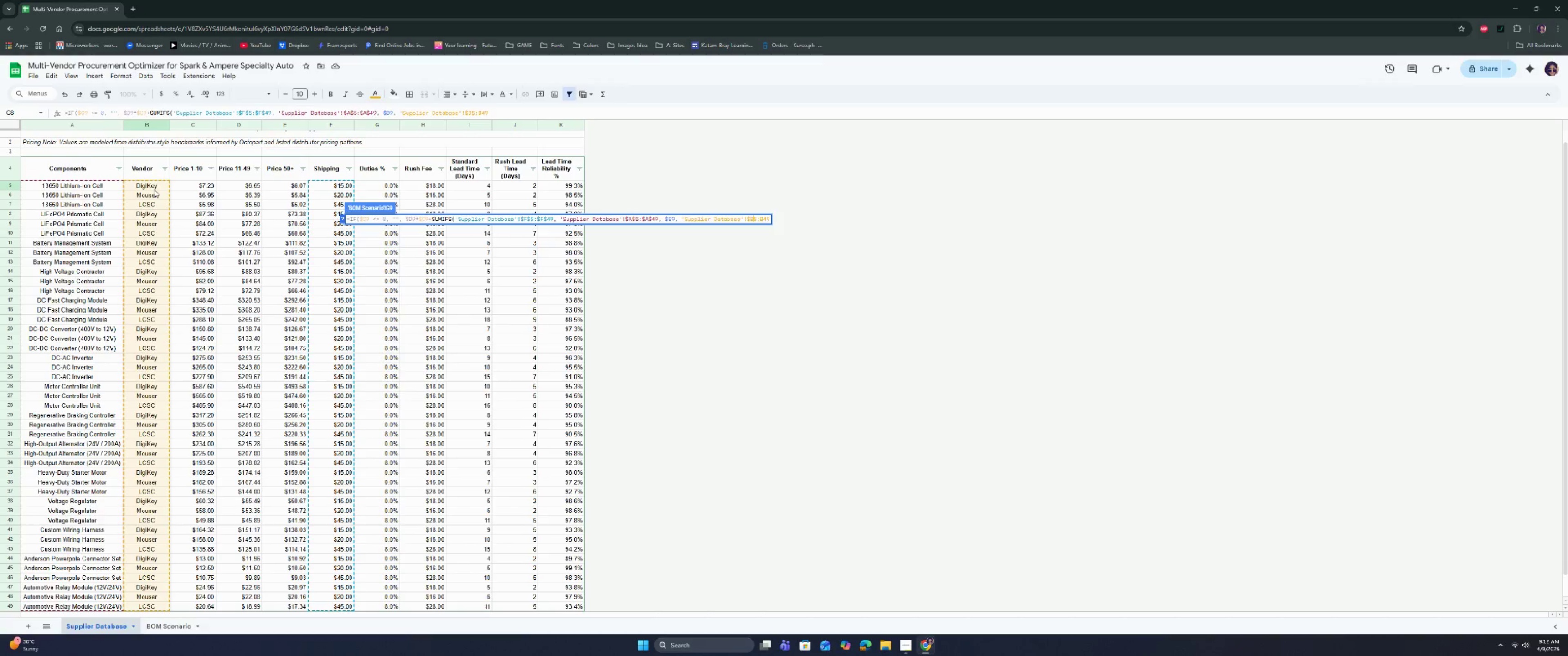 
key(Shift+4)
 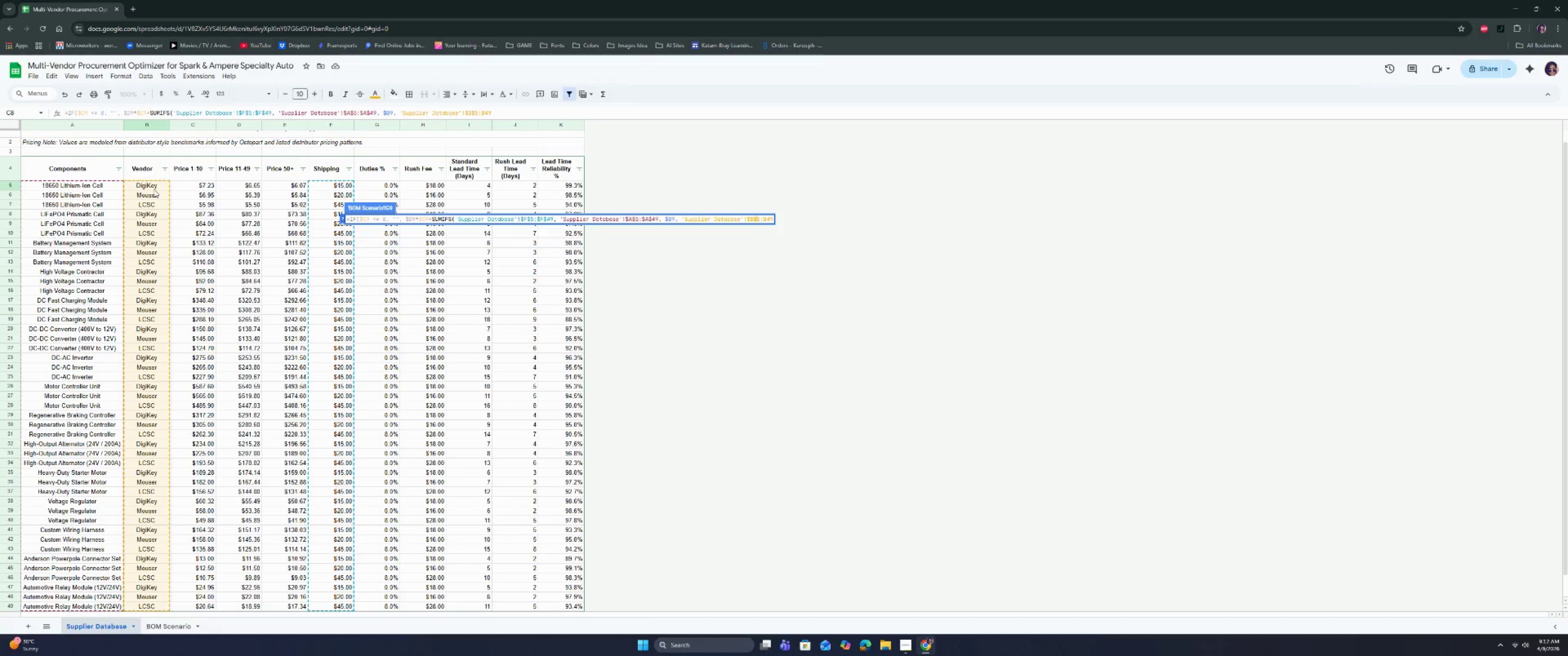 
key(ArrowRight)
 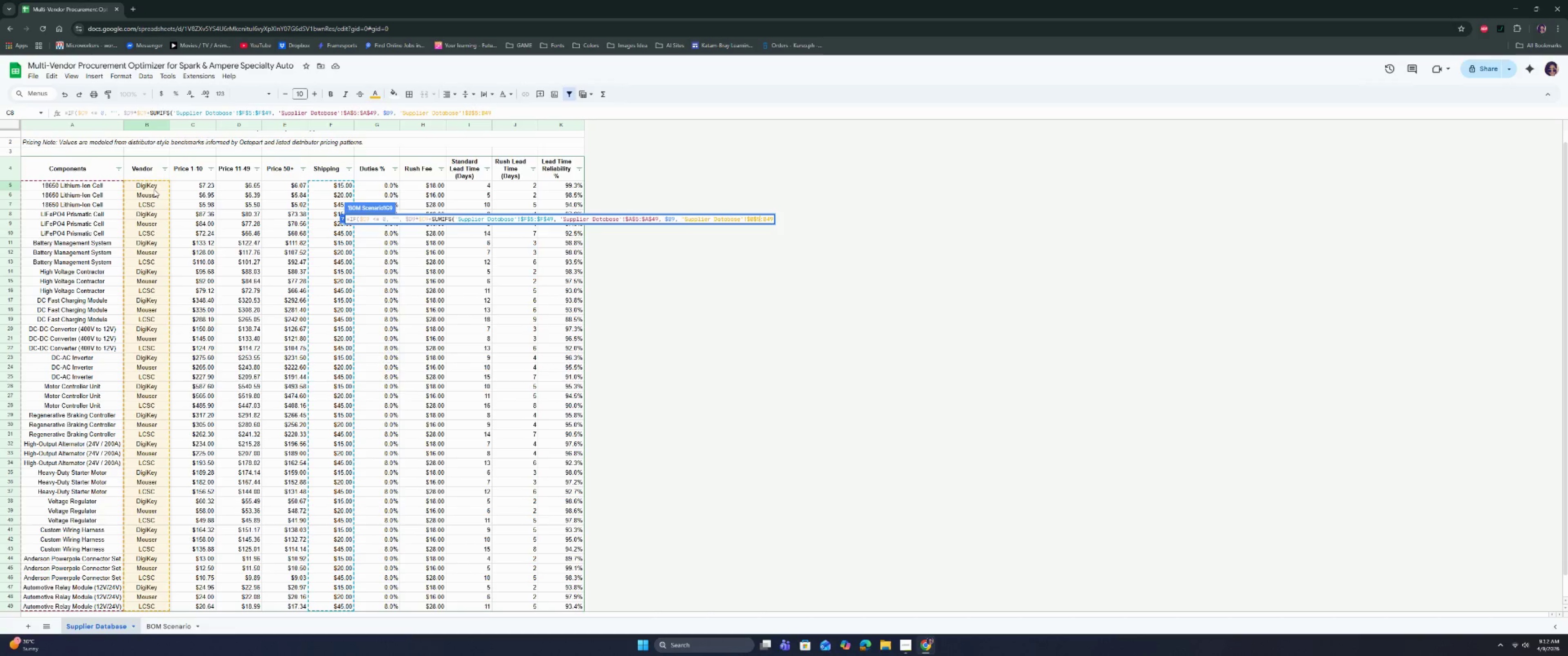 
key(ArrowRight)
 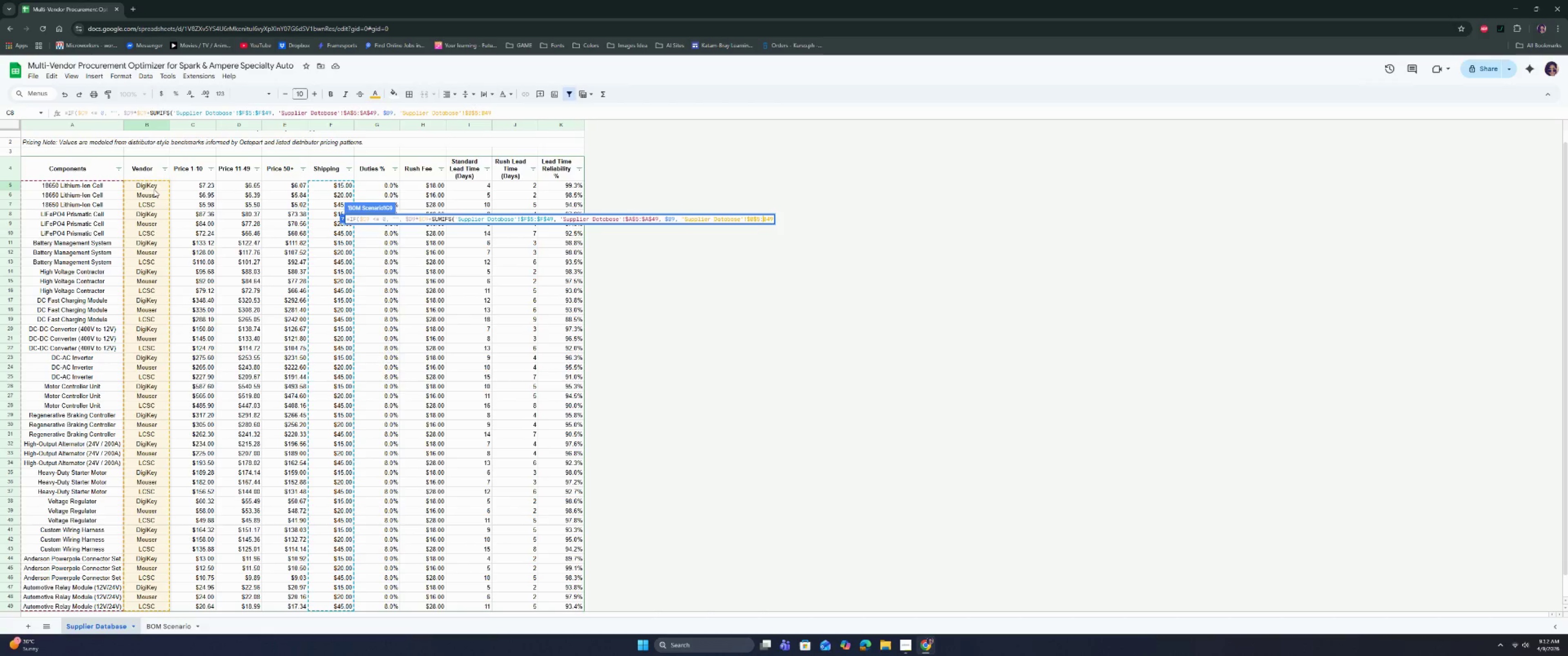 
key(Shift+ShiftRight)
 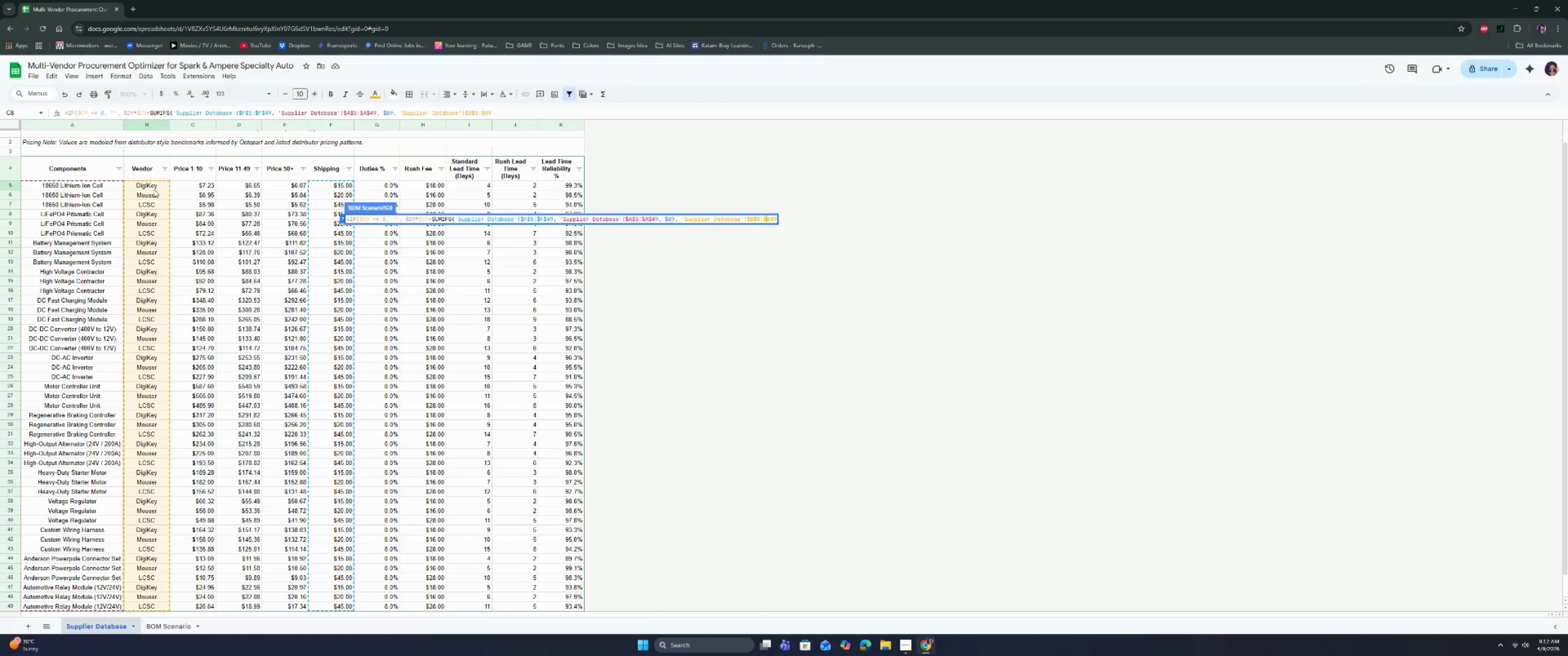 
key(Shift+4)
 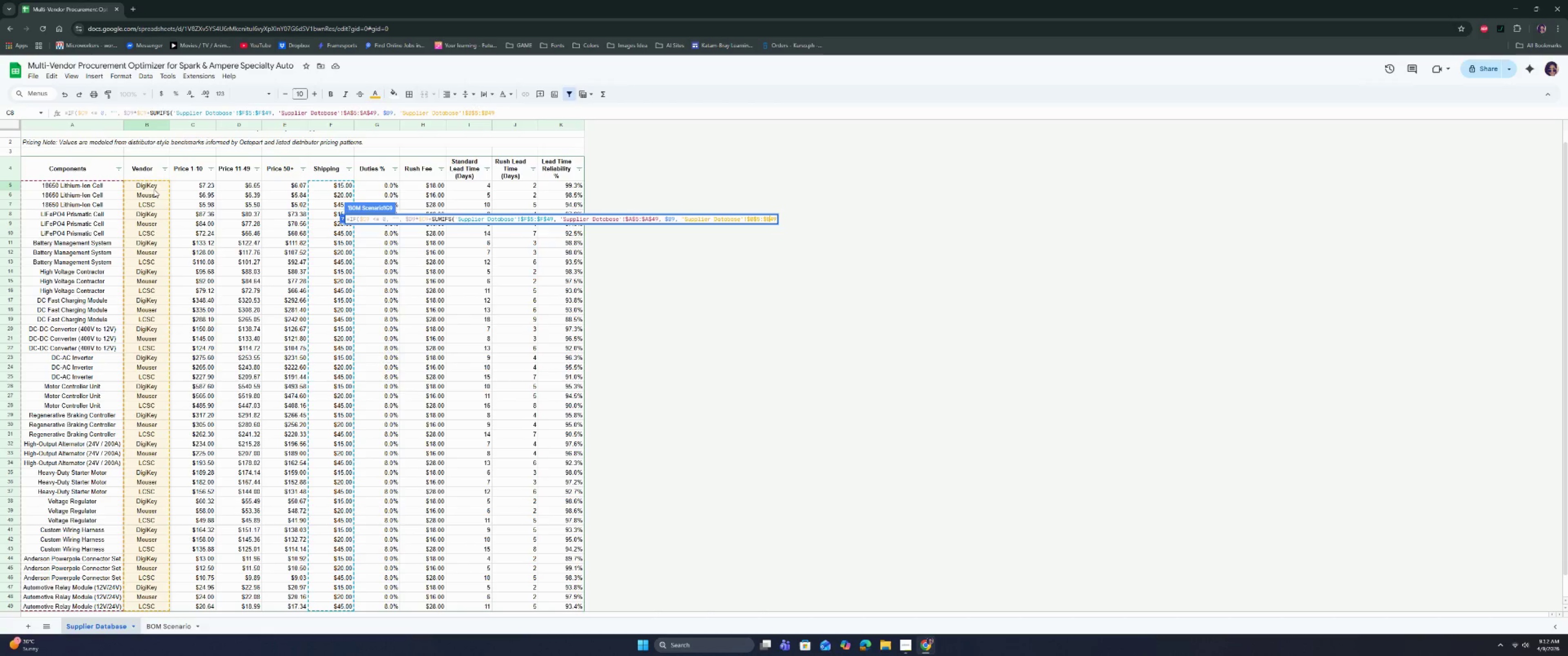 
key(ArrowRight)
 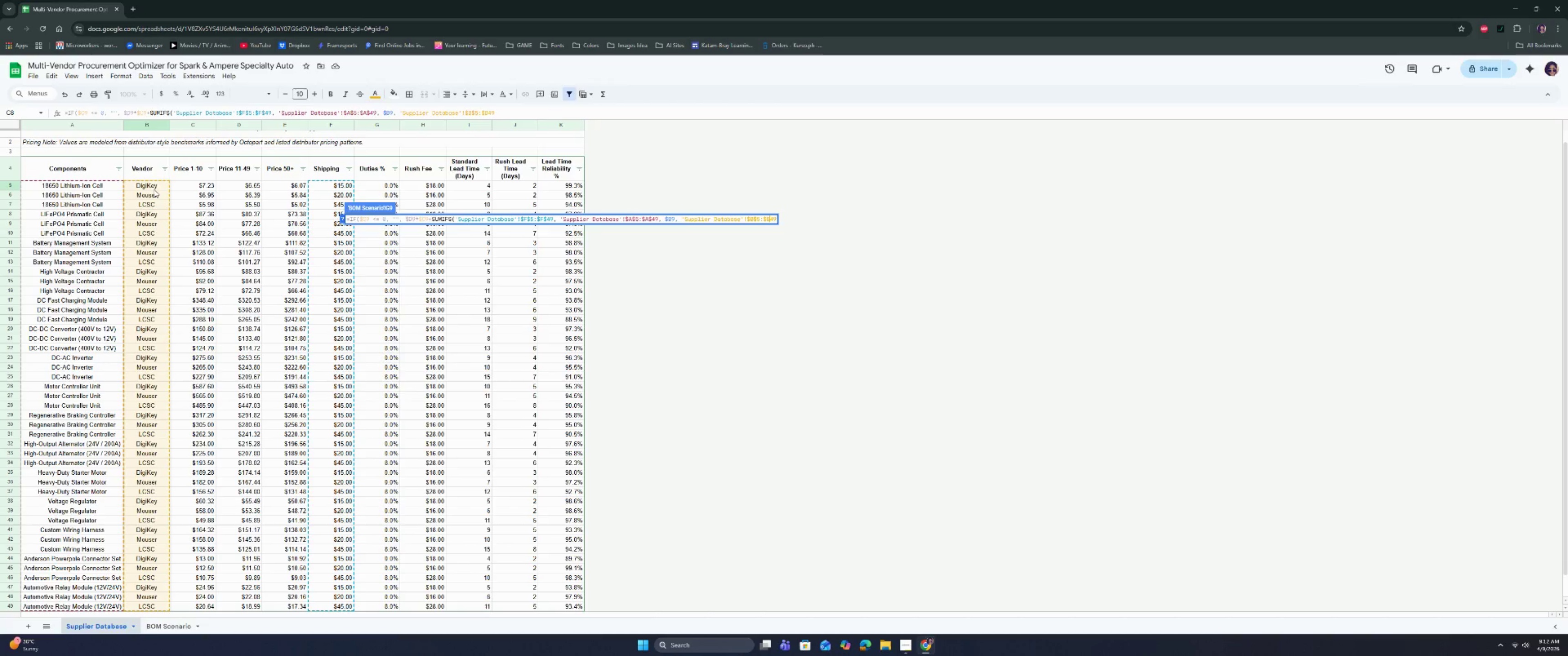 
key(Shift+ShiftRight)
 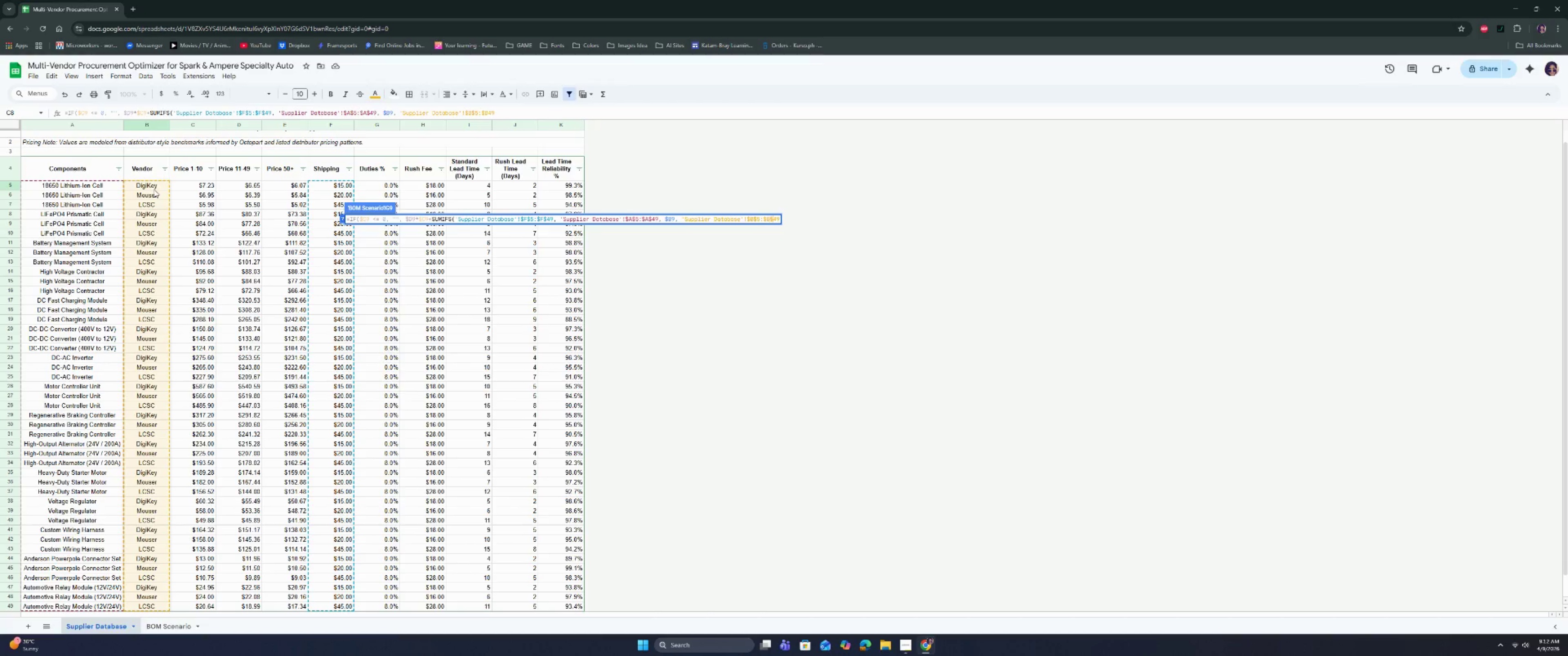 
key(Shift+4)
 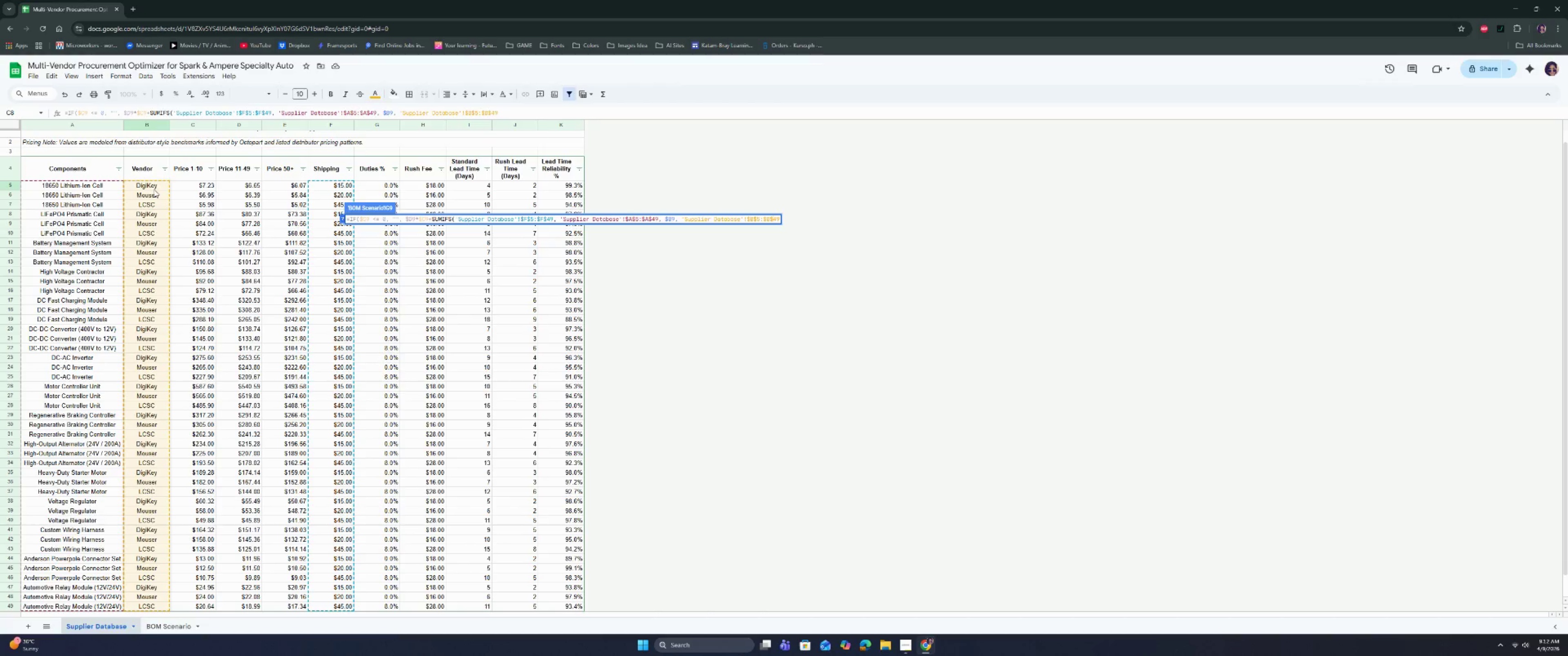 
key(ArrowRight)
 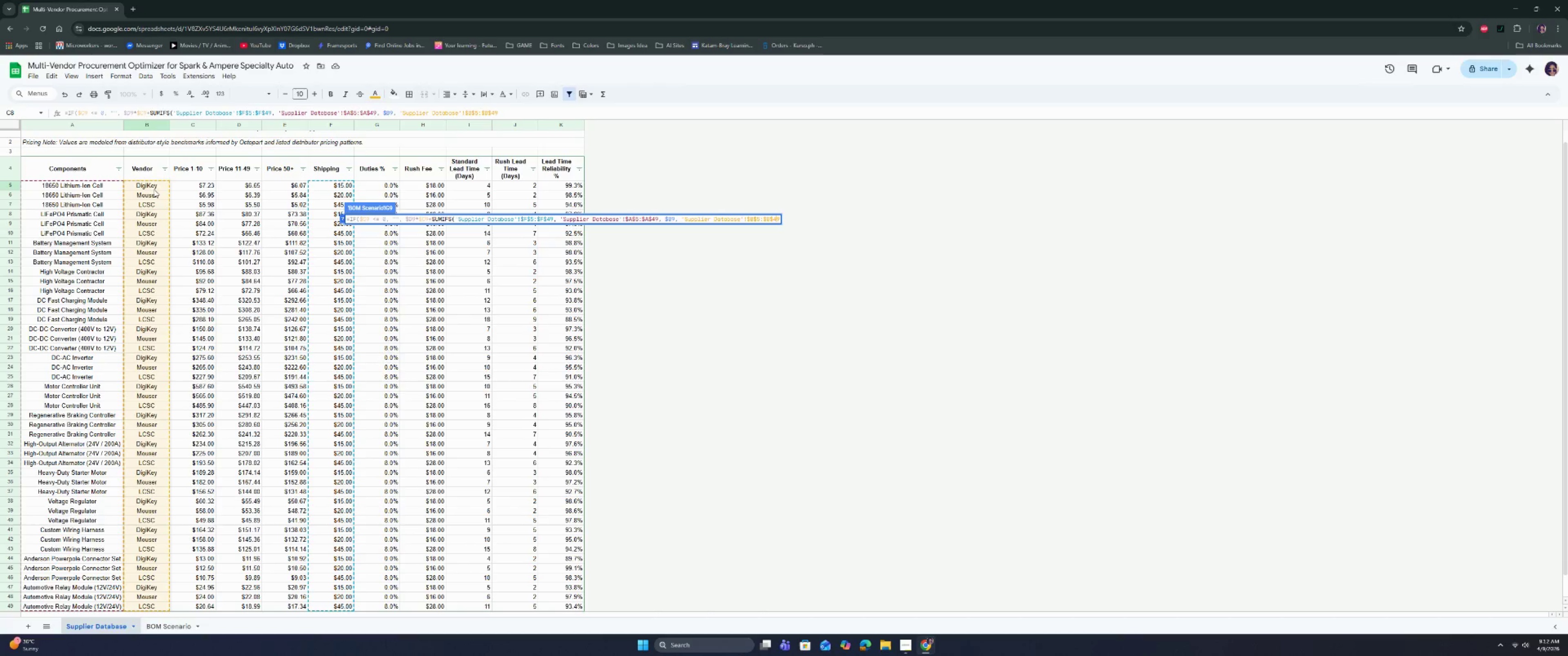 
key(ArrowRight)
 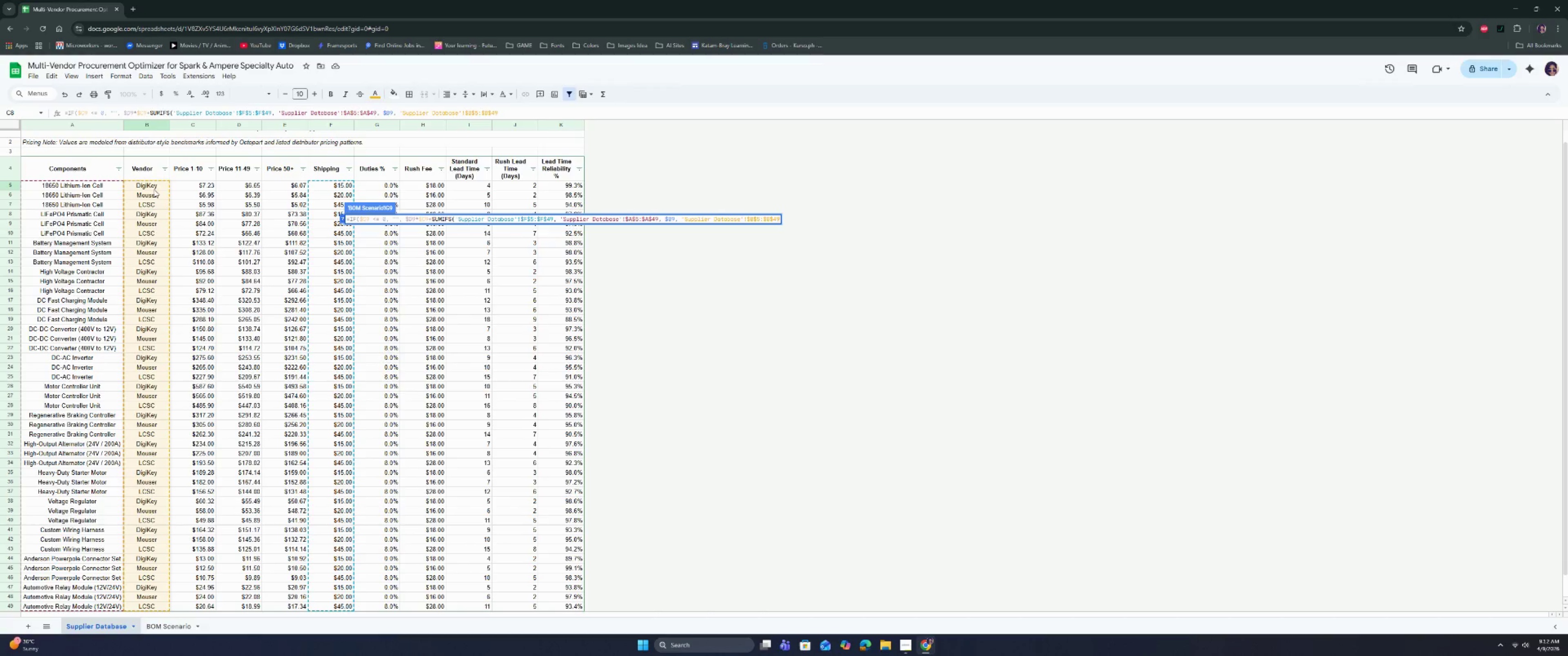 
type(, "dI)
key(Backspace)
key(Backspace)
type(DigiKey")
 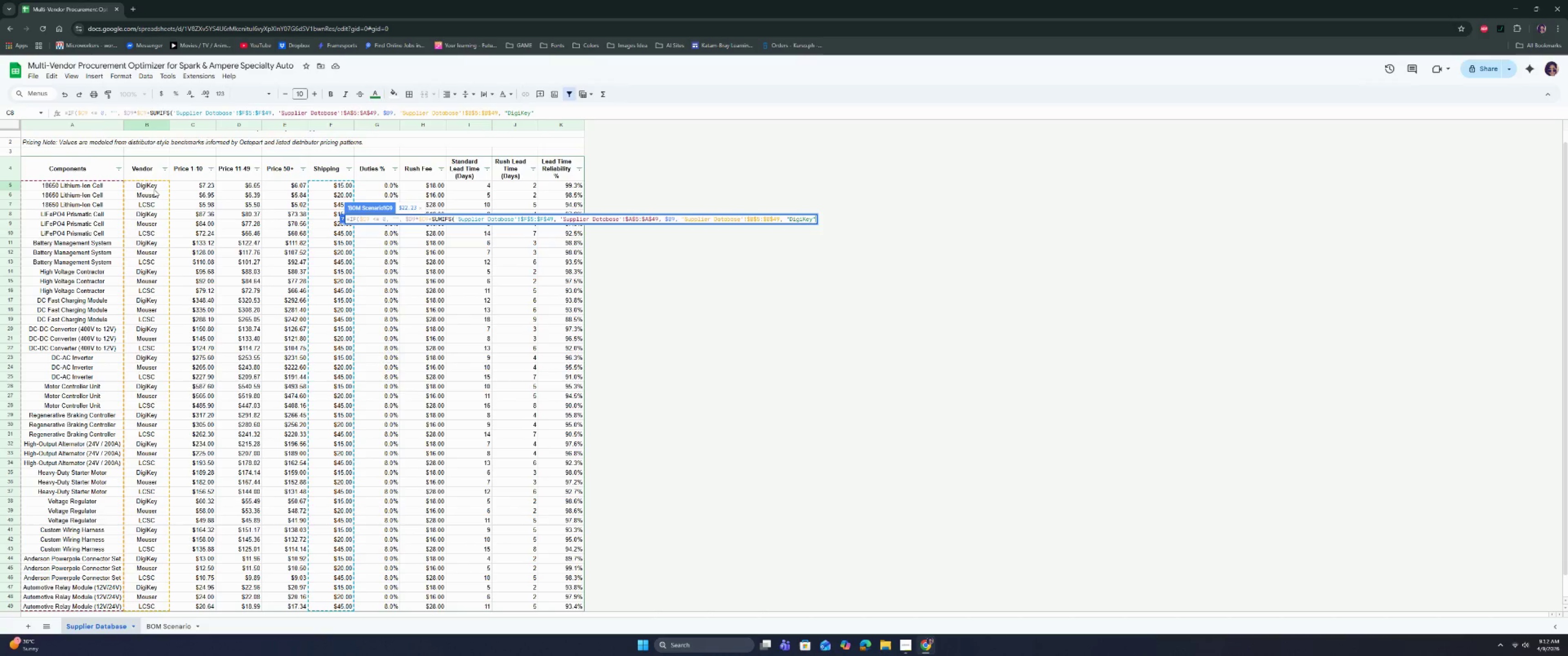 
key(Shift+0)
 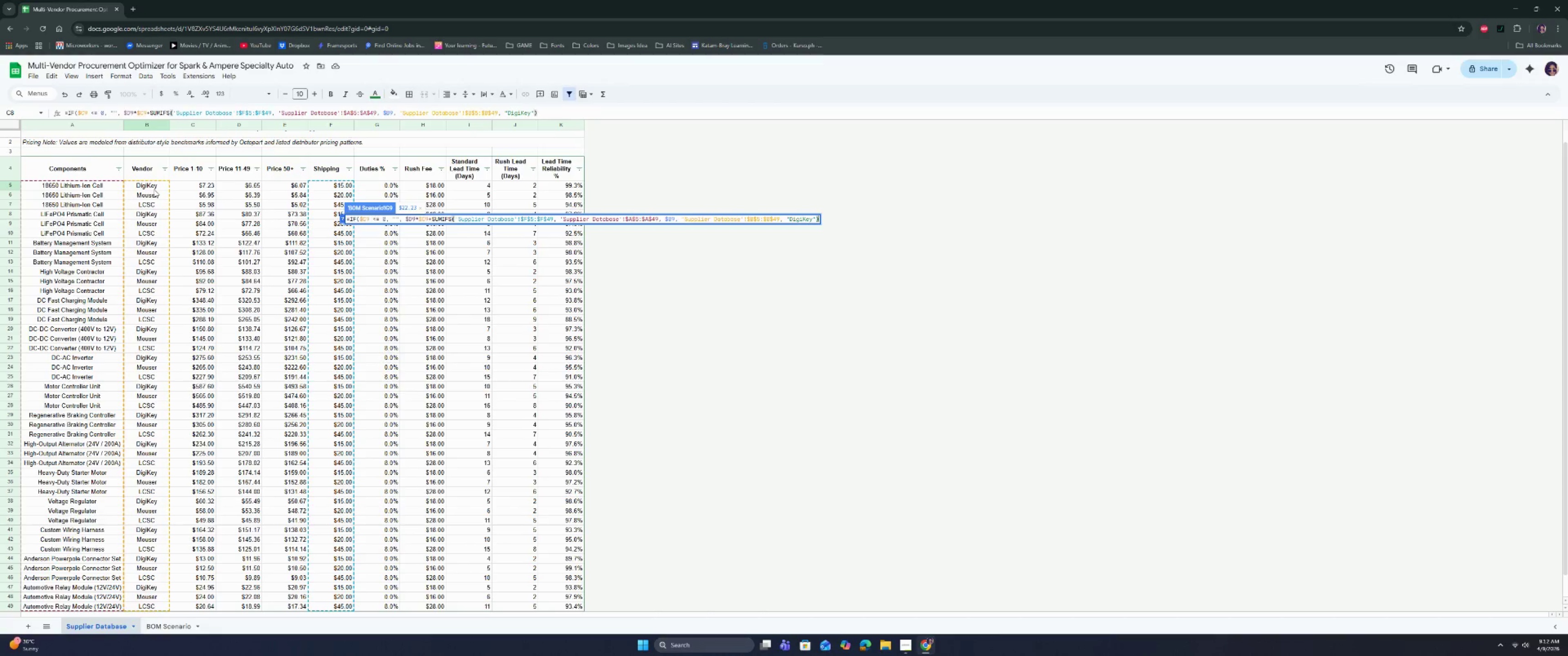 
key(Space)
 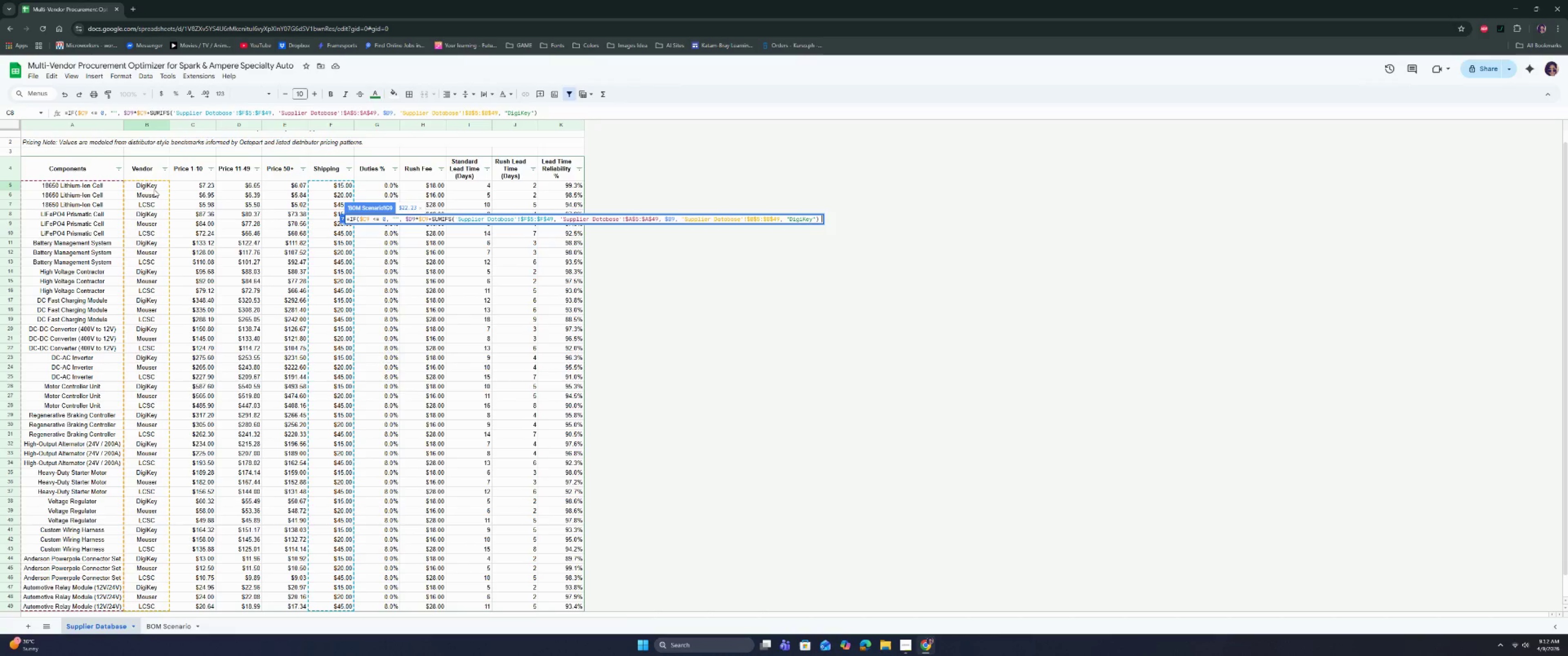 
key(Shift+ShiftRight)
 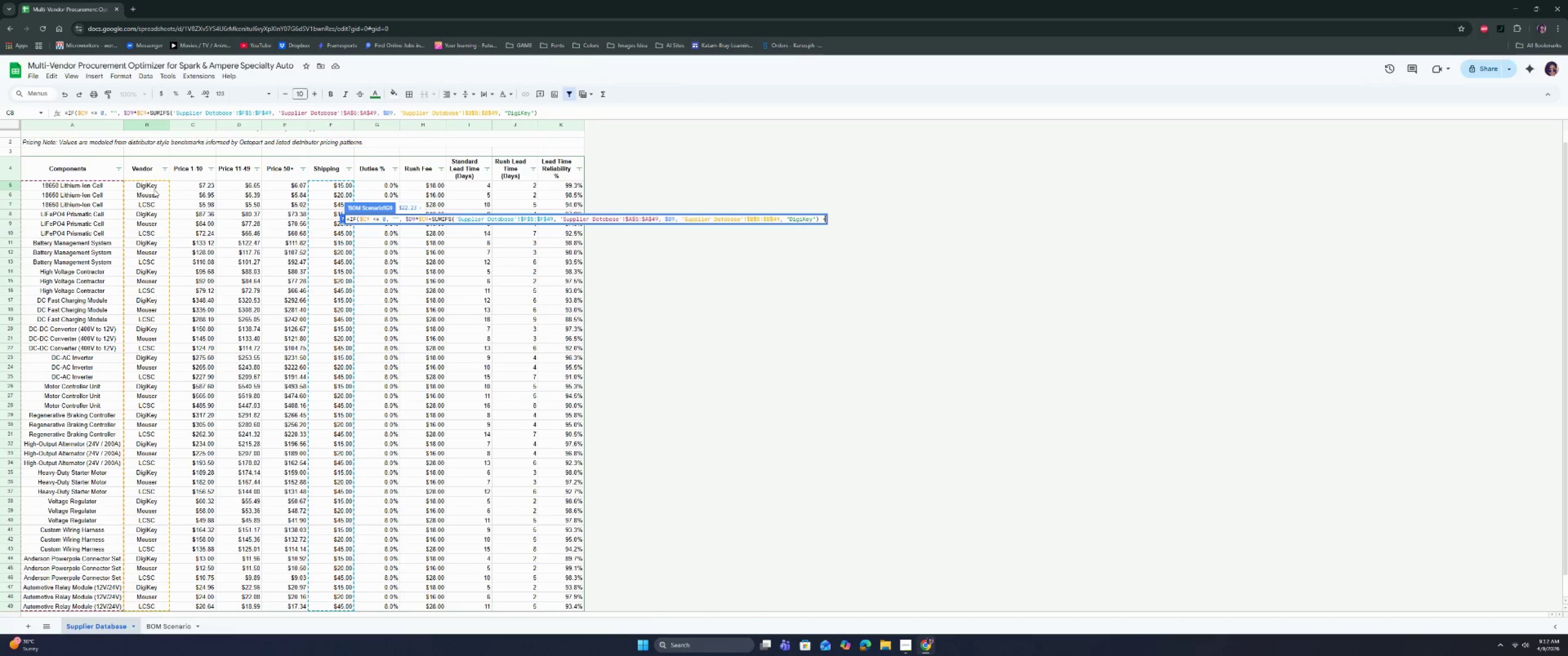 
key(Shift+Equal)
 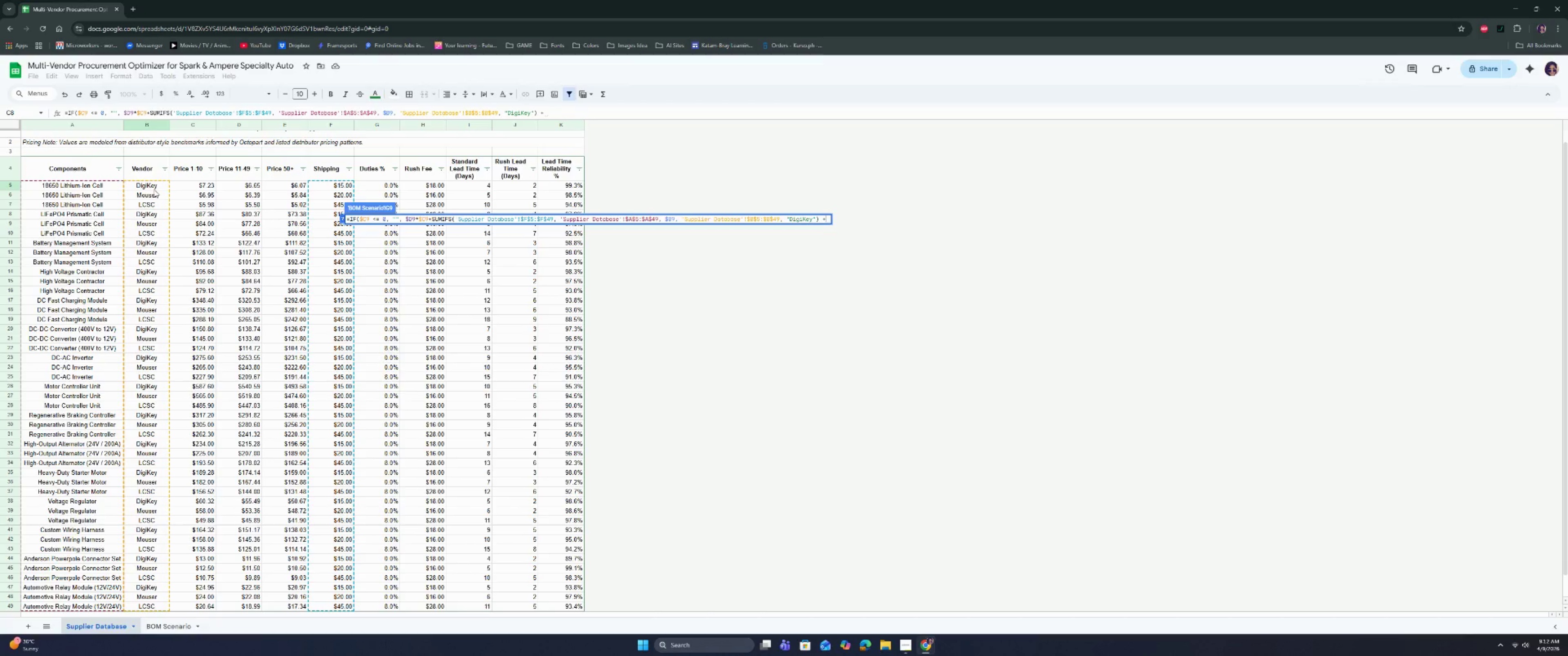 
key(Space)
 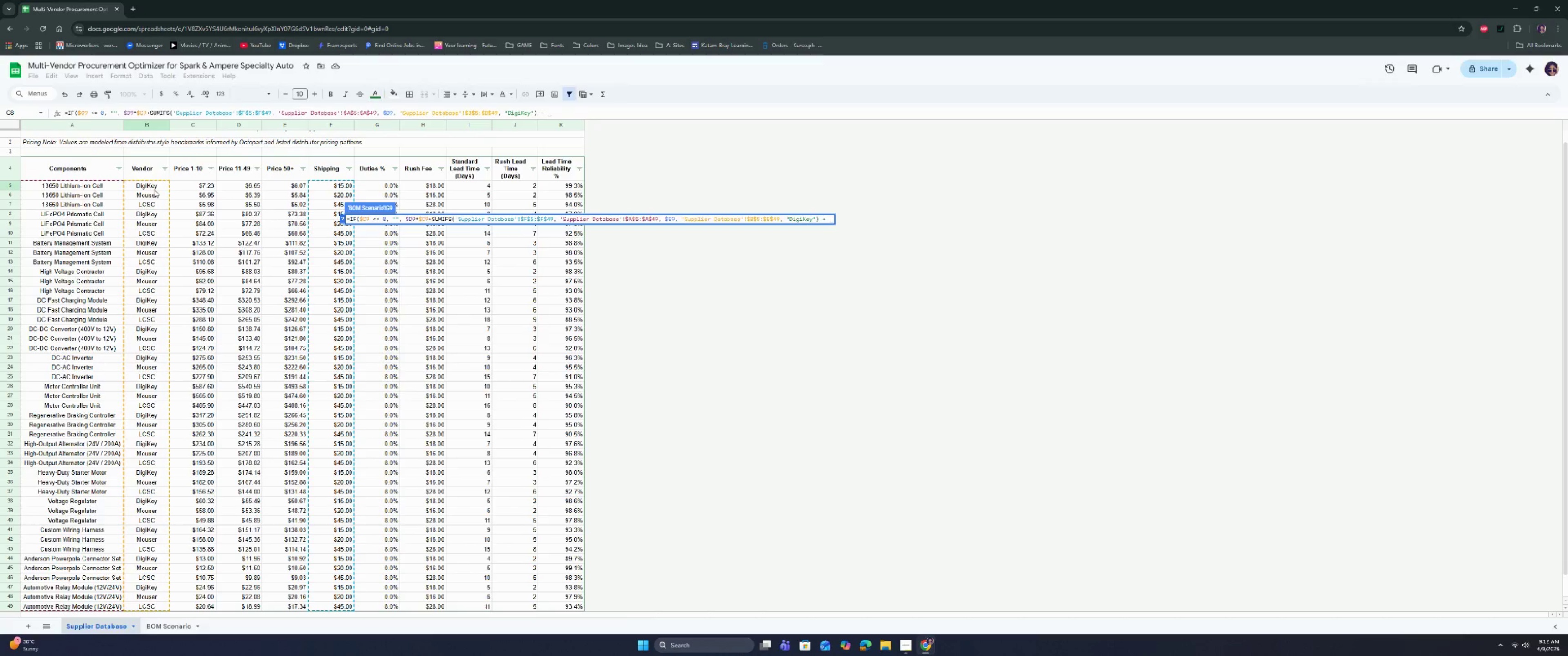 
key(Shift+9)
 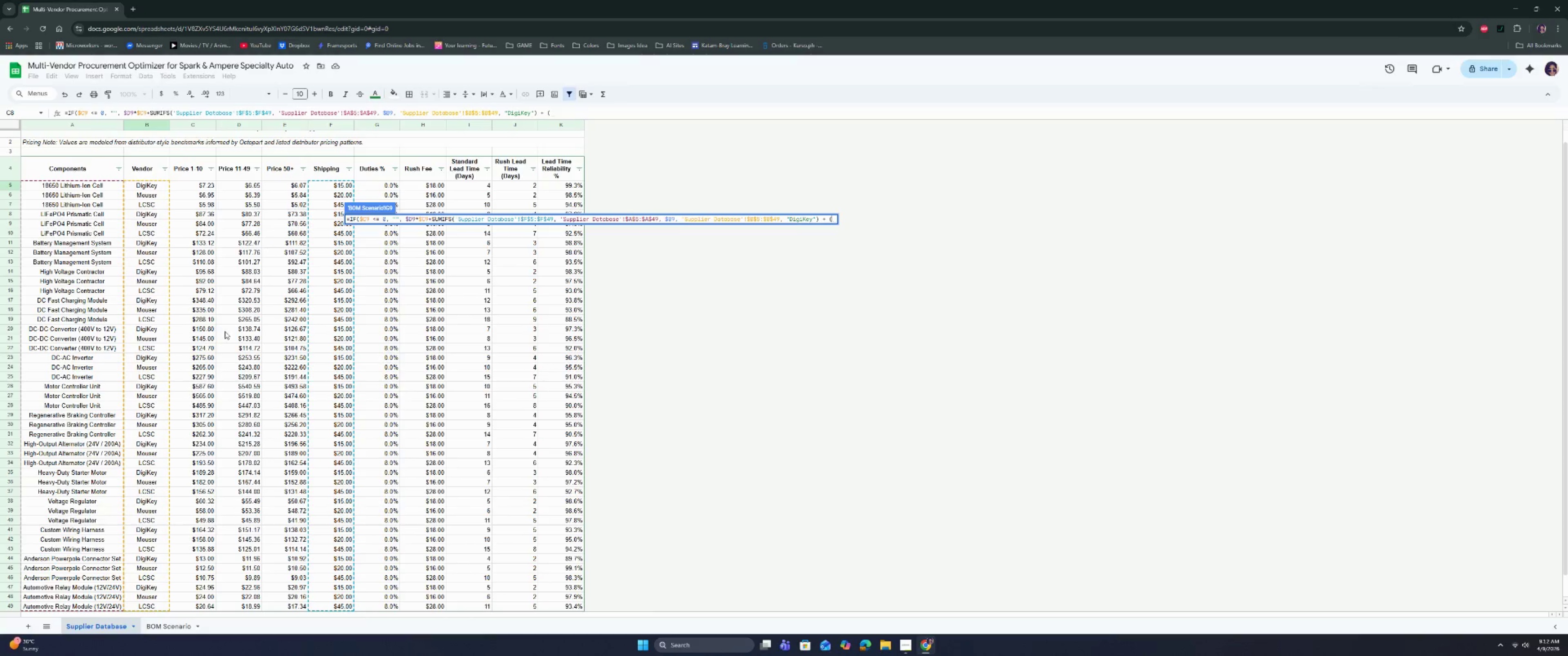 
left_click([174, 627])
 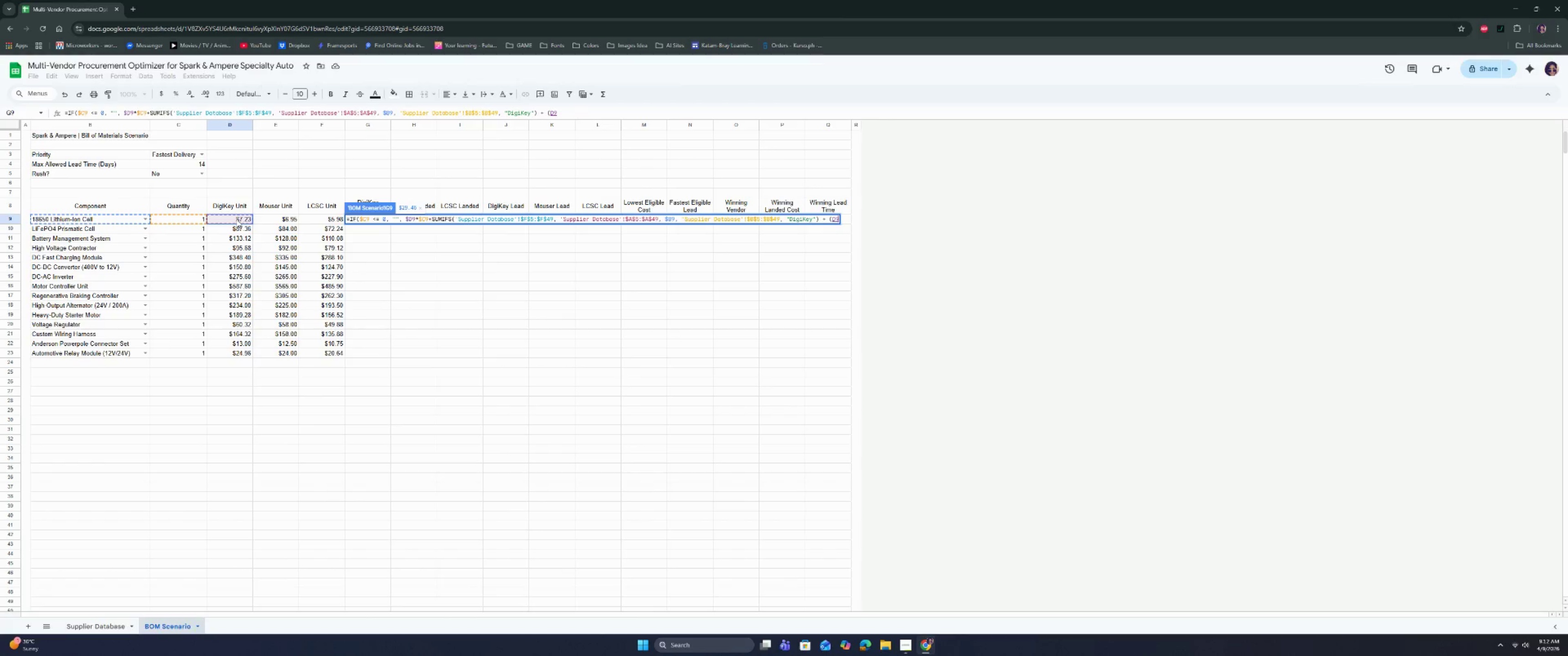 
key(Space)
 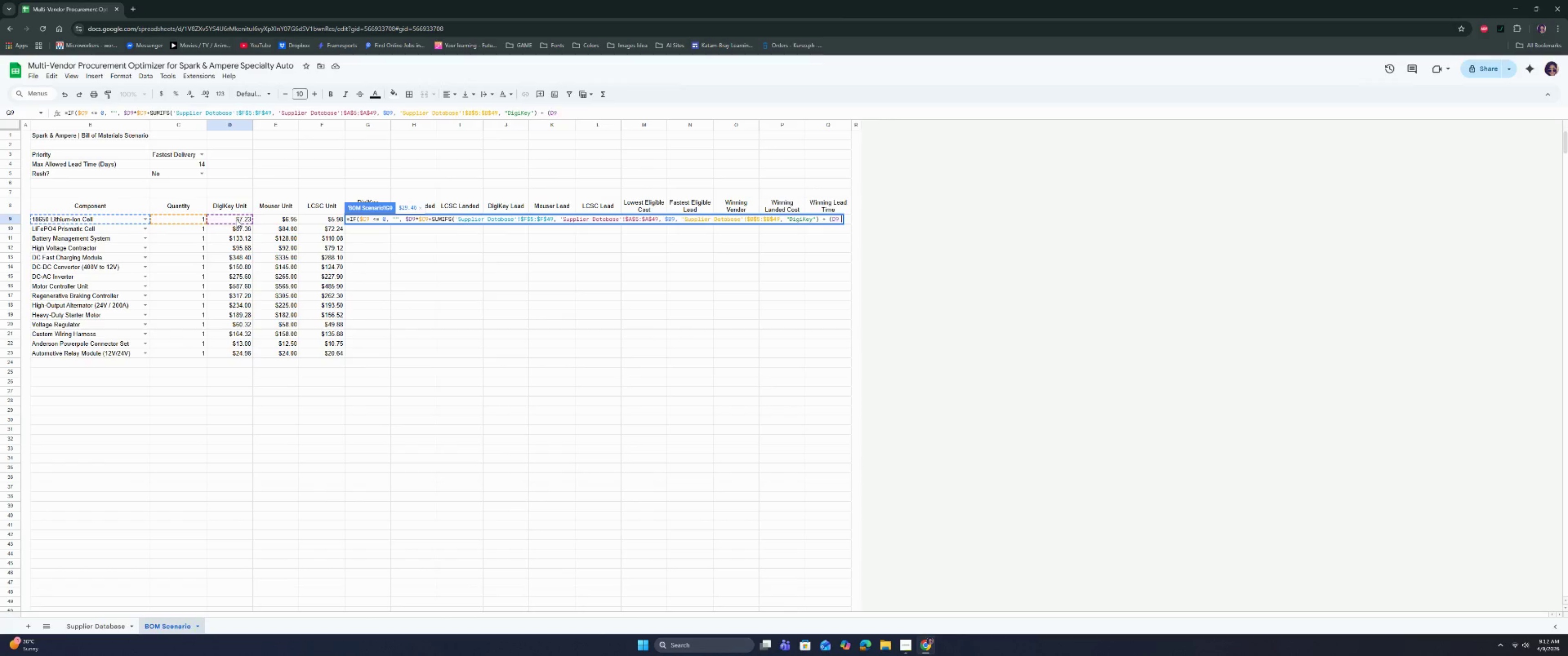 
key(Shift+8)
 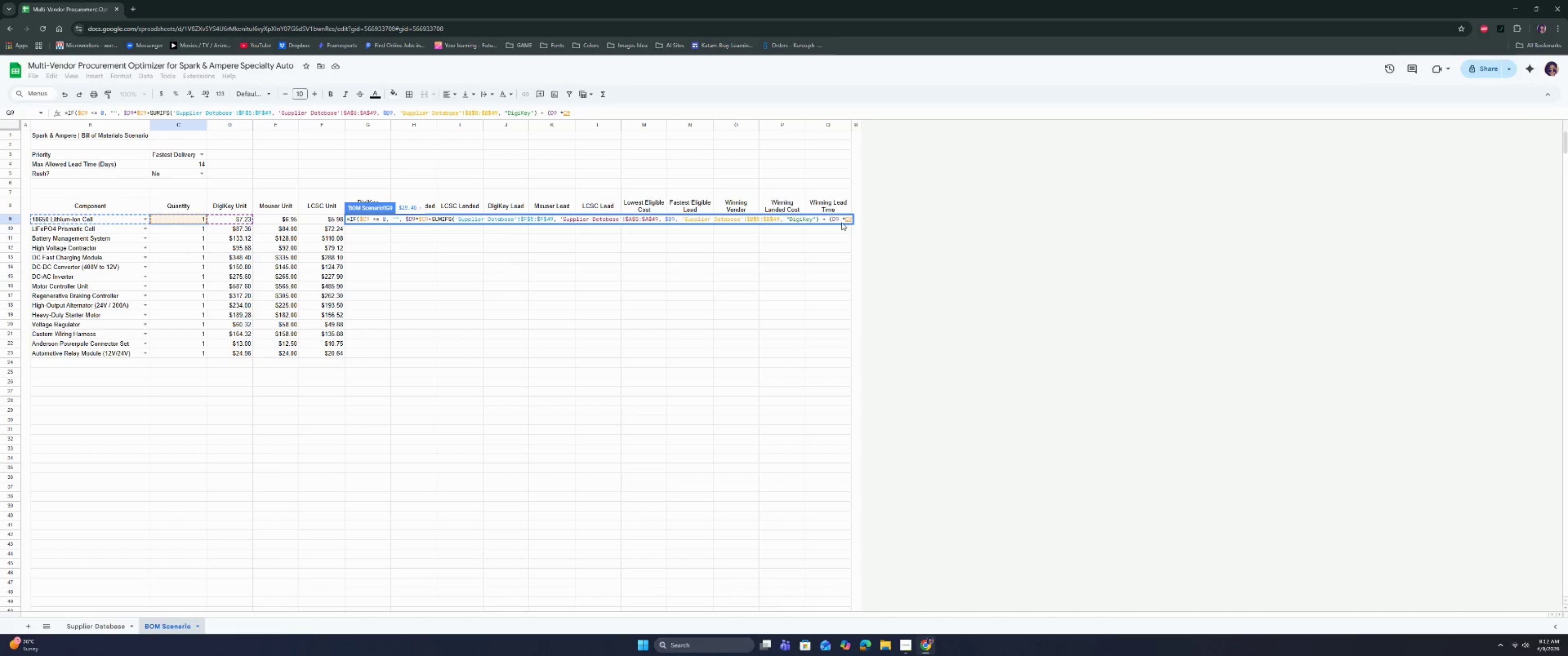 
wait(5.73)
 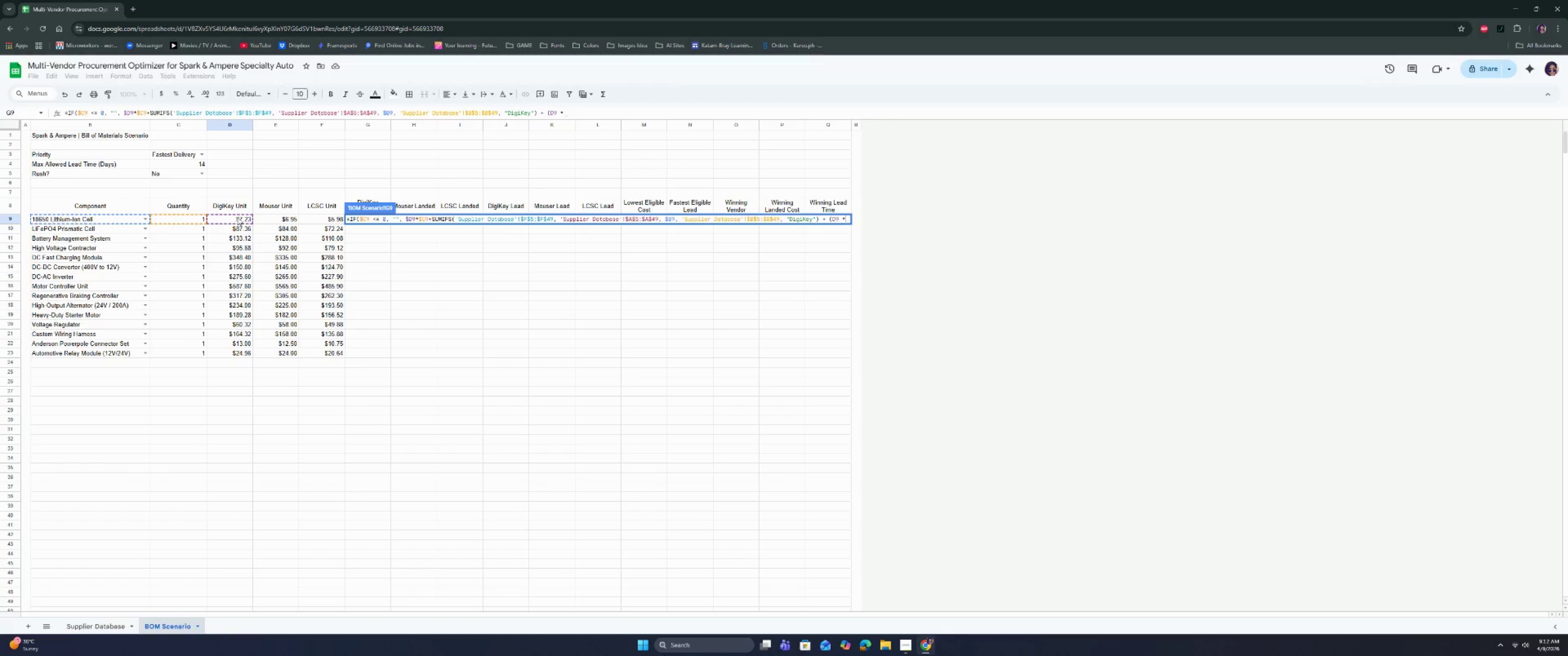 
key(ArrowRight)
 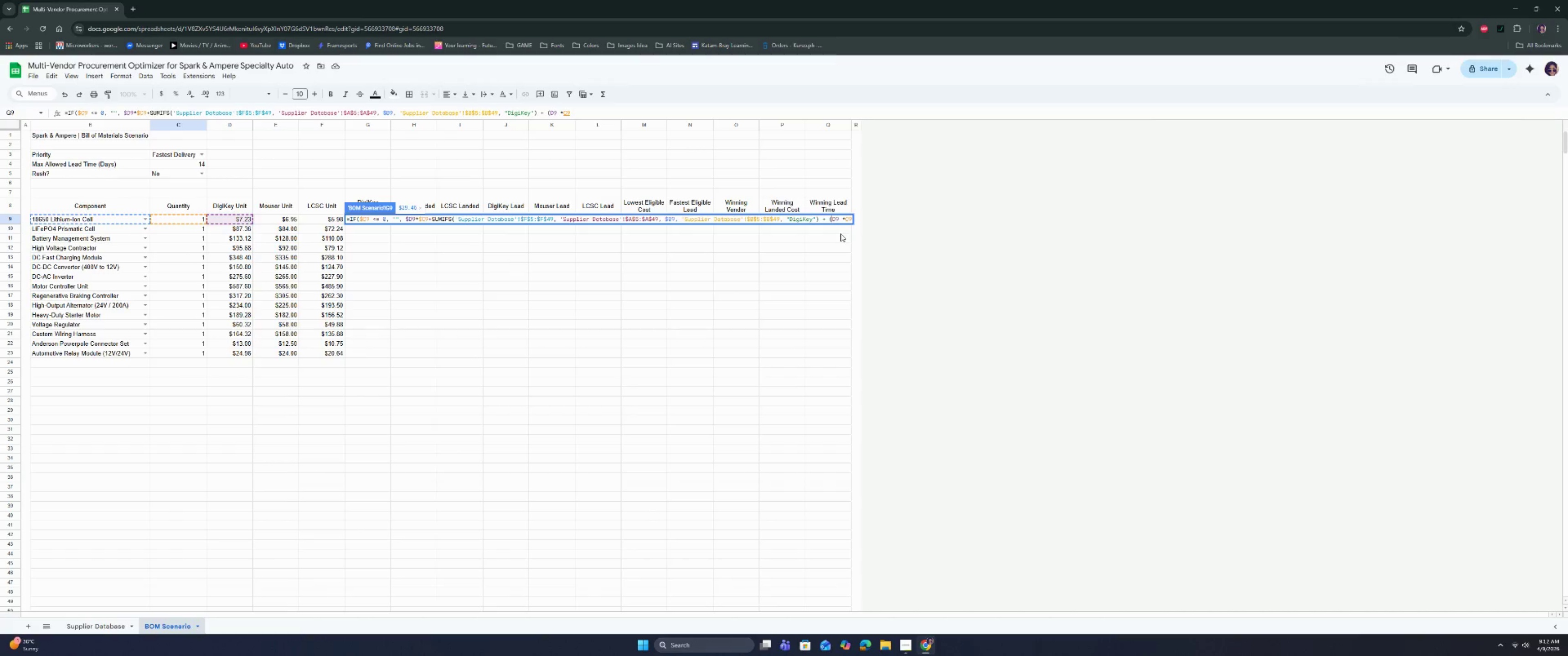 
key(Shift+ShiftRight)
 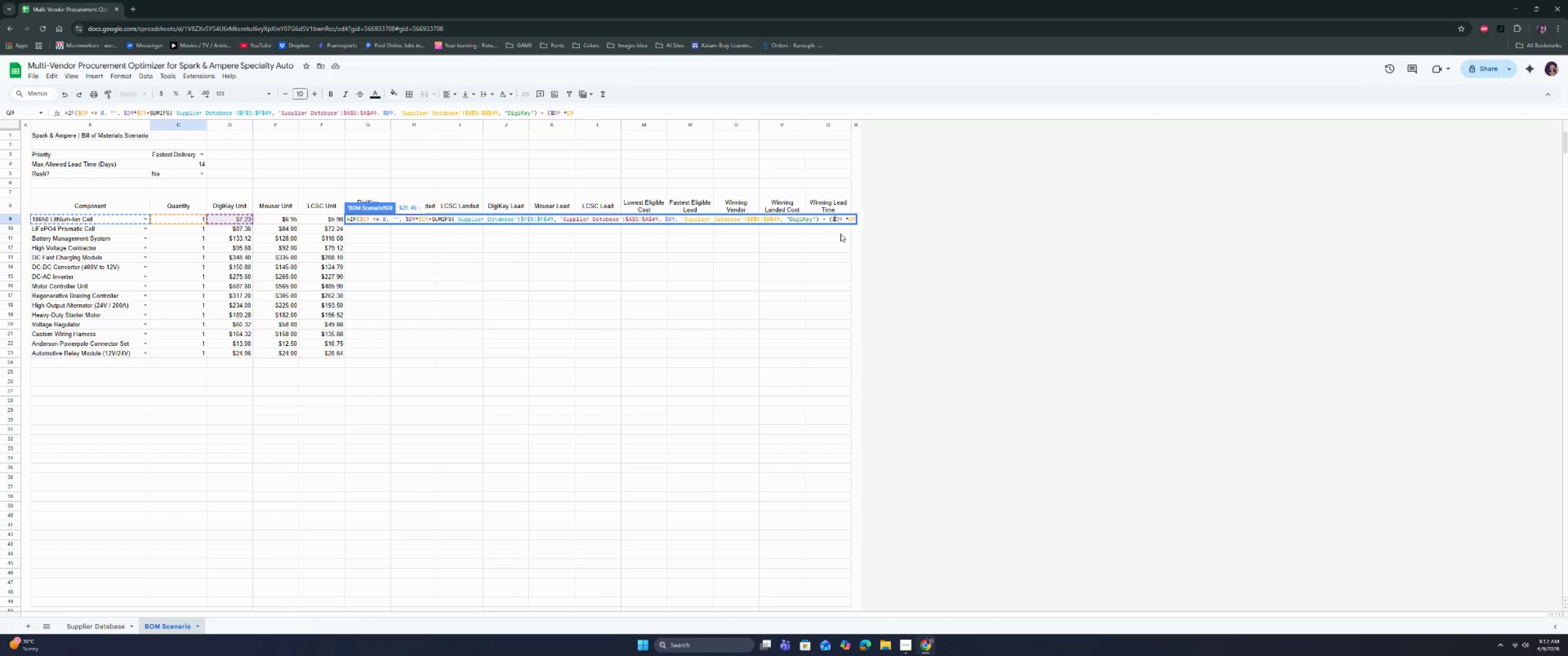 
key(Shift+4)
 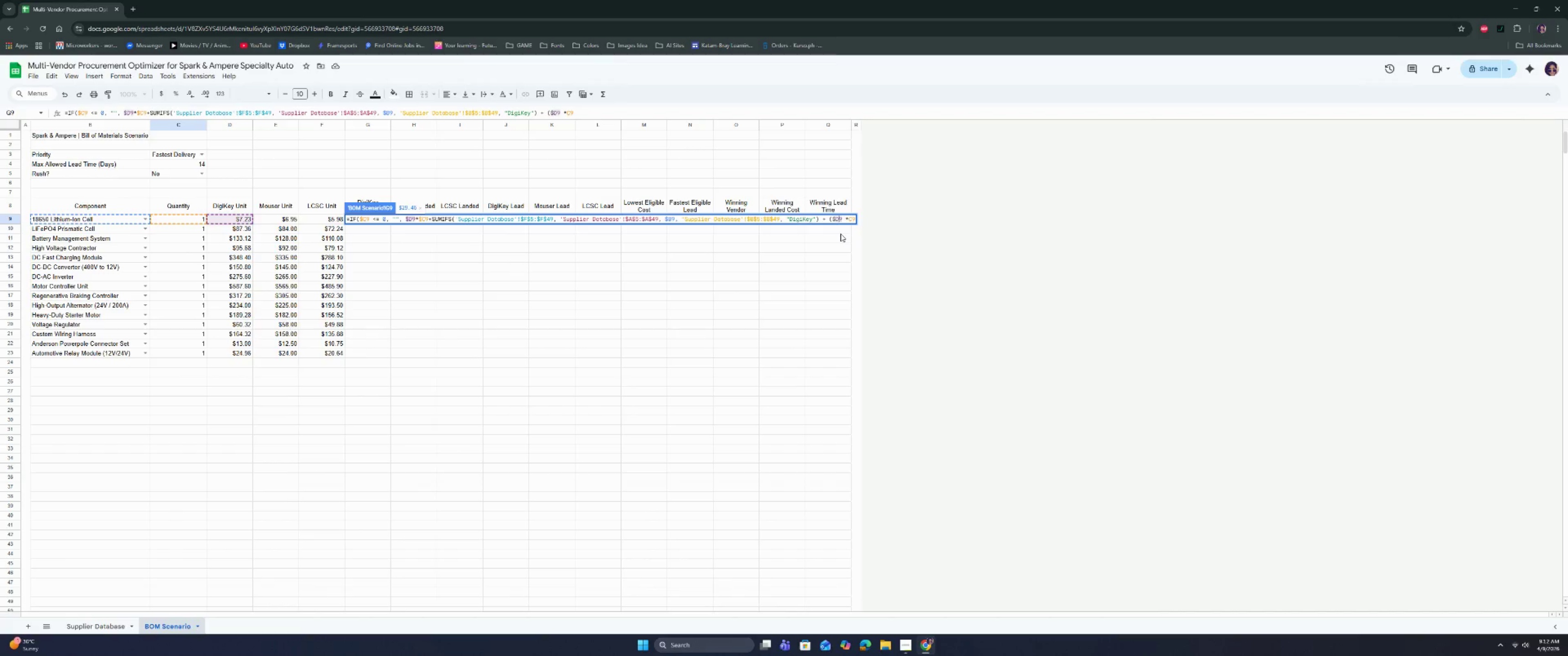 
key(ArrowRight)
 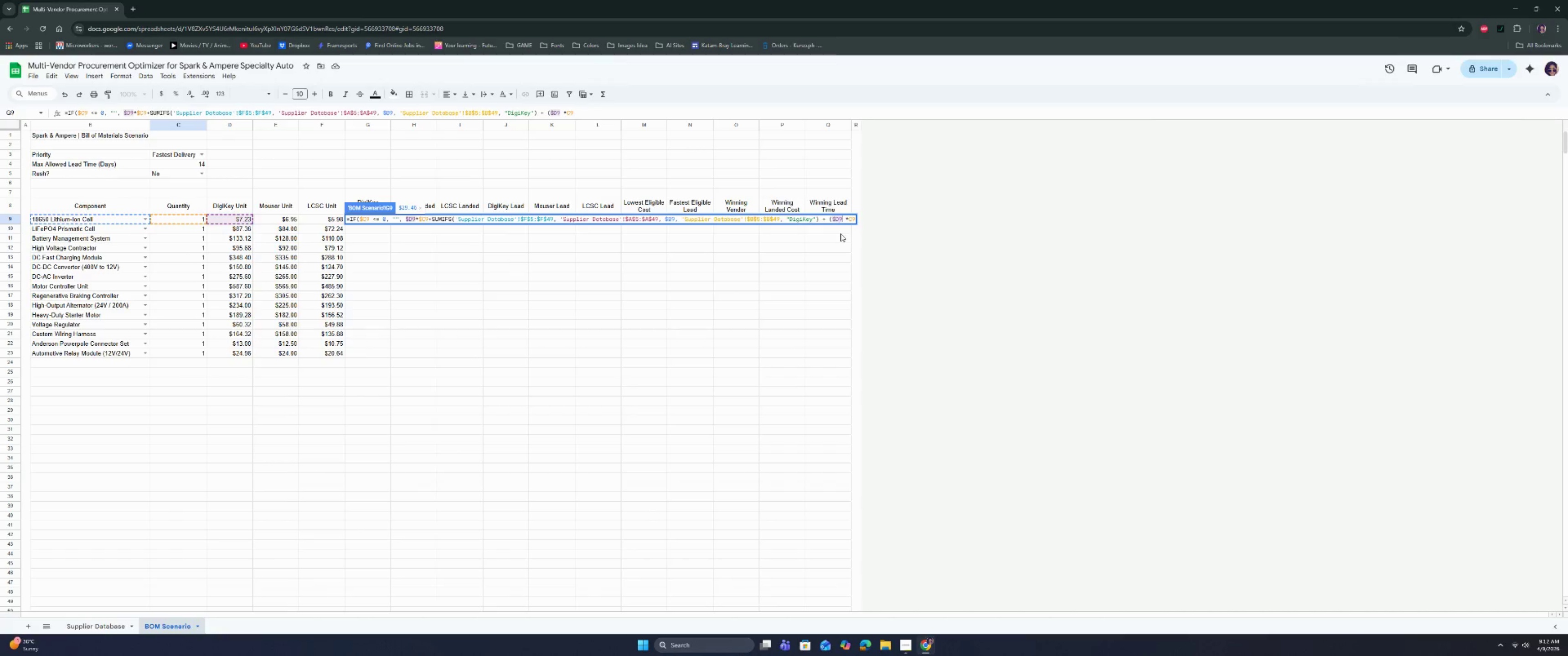 
key(ArrowRight)
 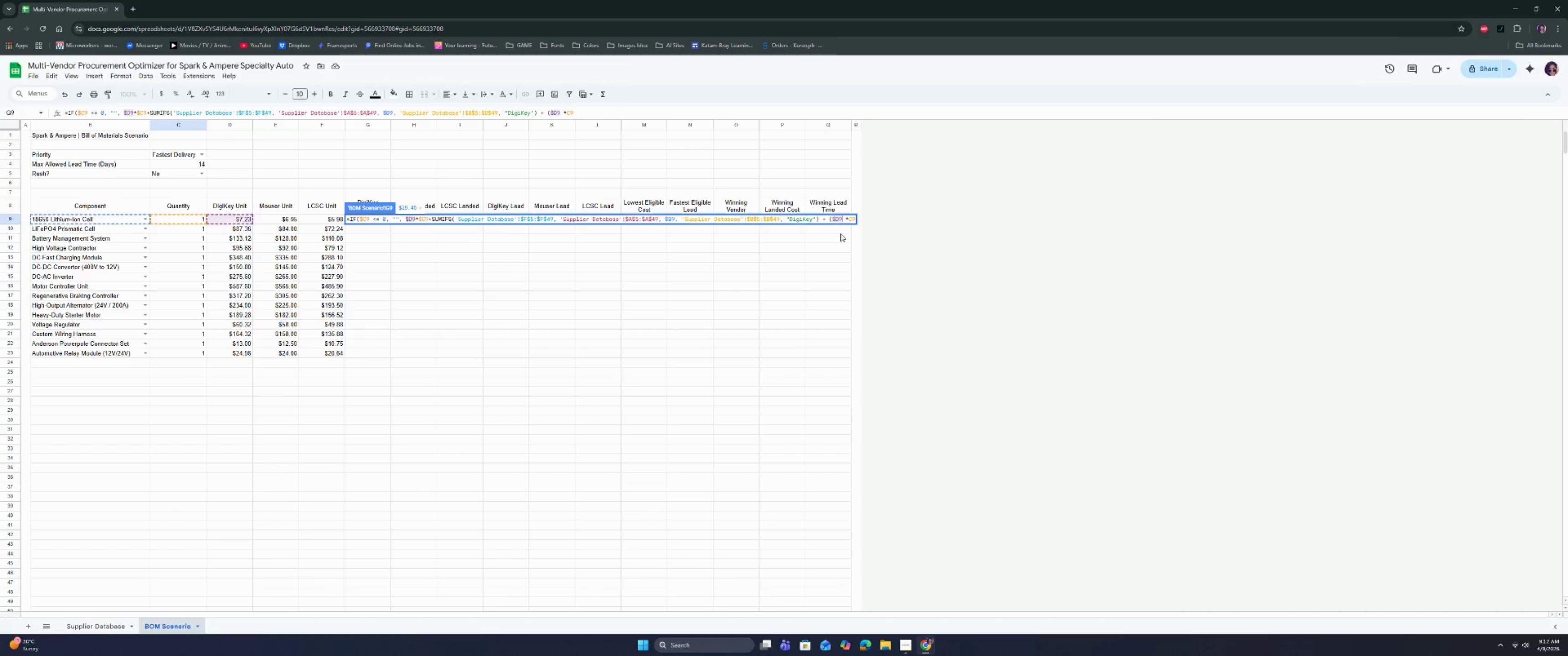 
key(ArrowRight)
 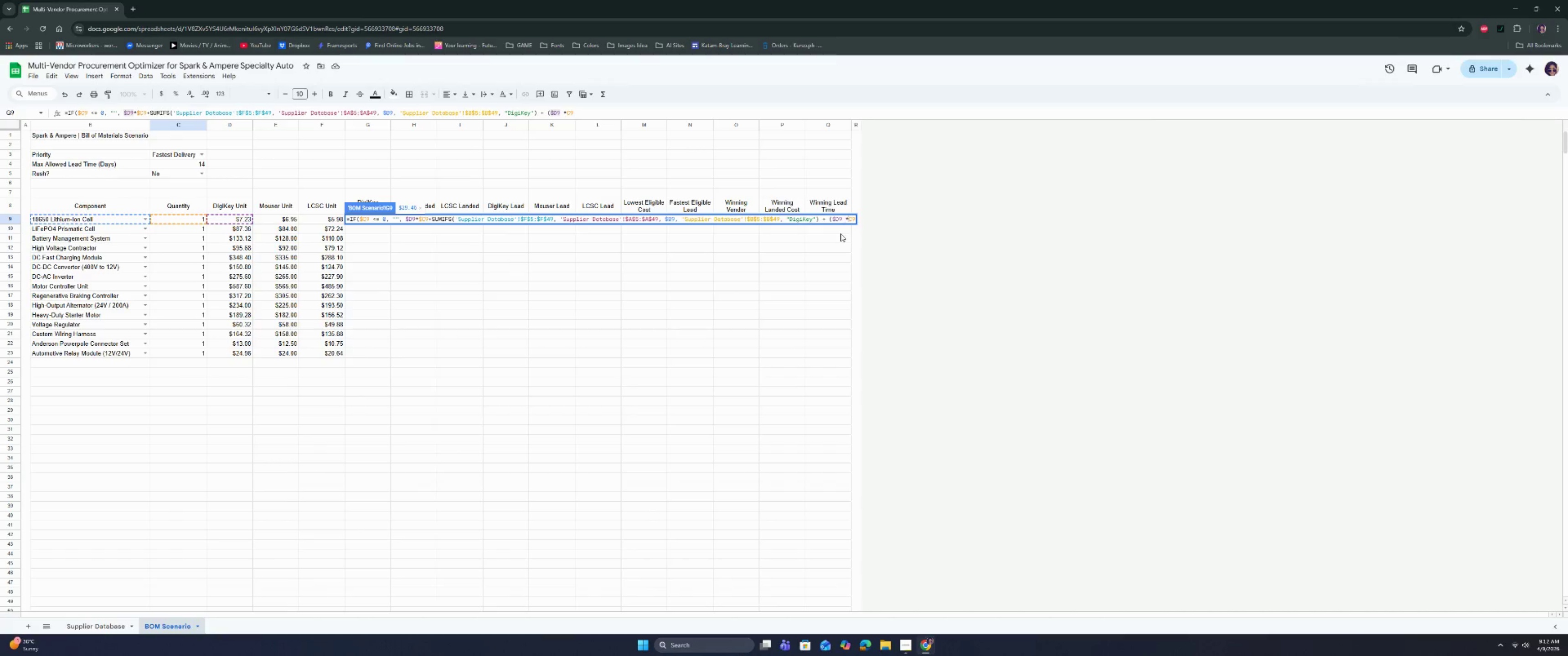 
key(ArrowRight)
 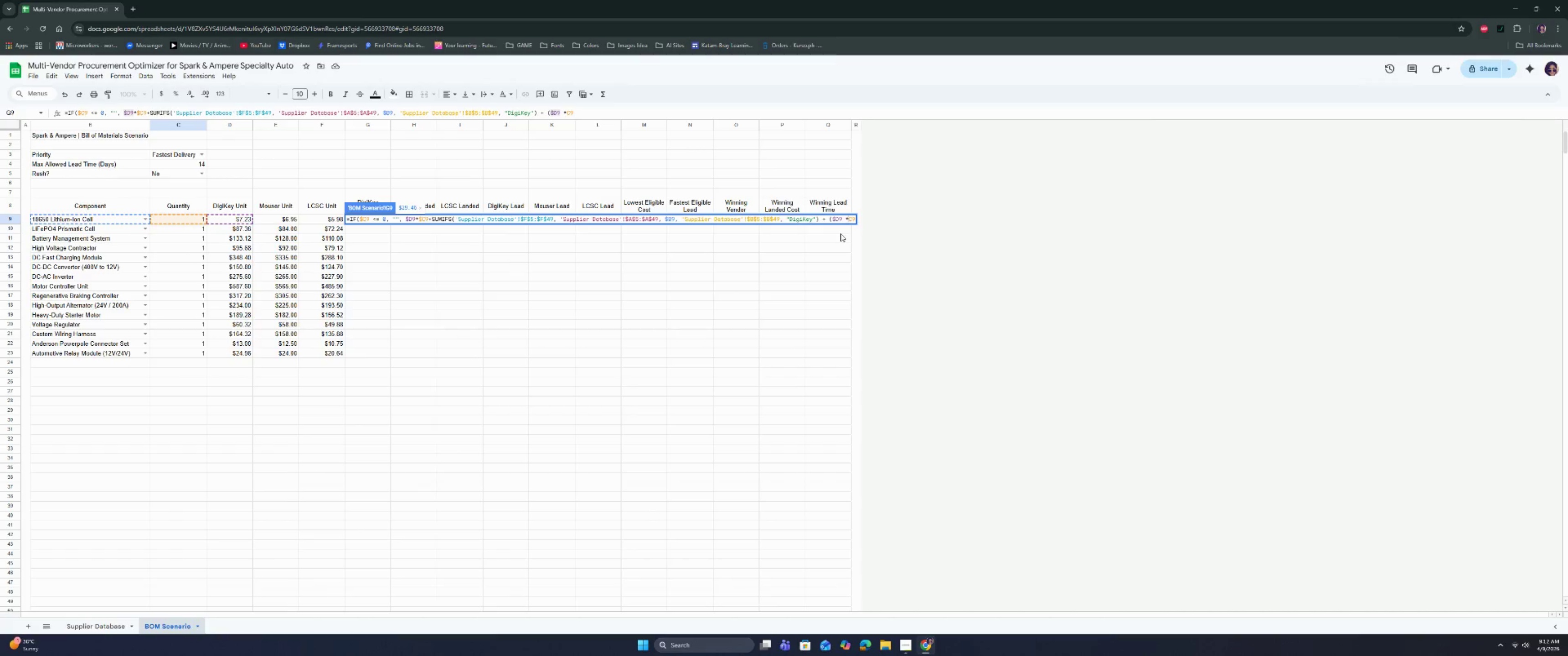 
key(Shift+ShiftRight)
 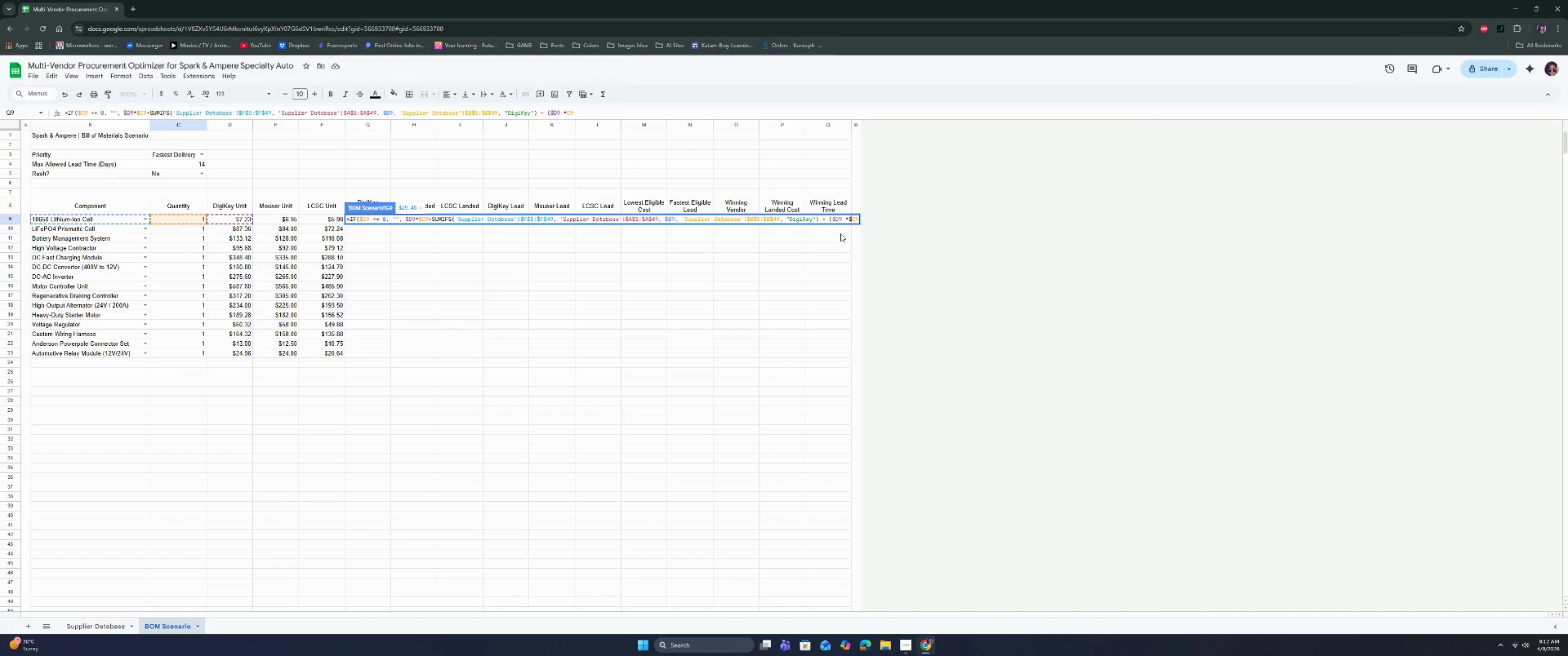 
key(Shift+4)
 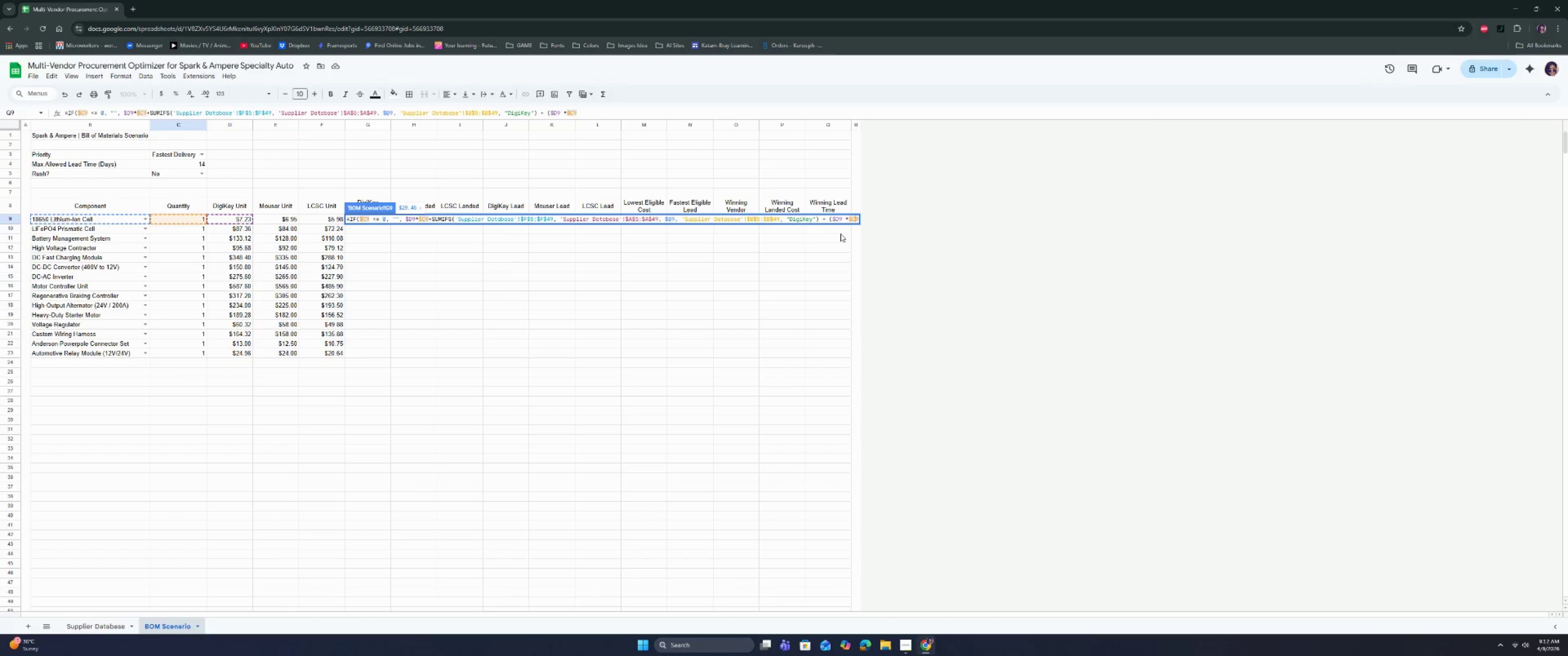 
key(ArrowRight)
 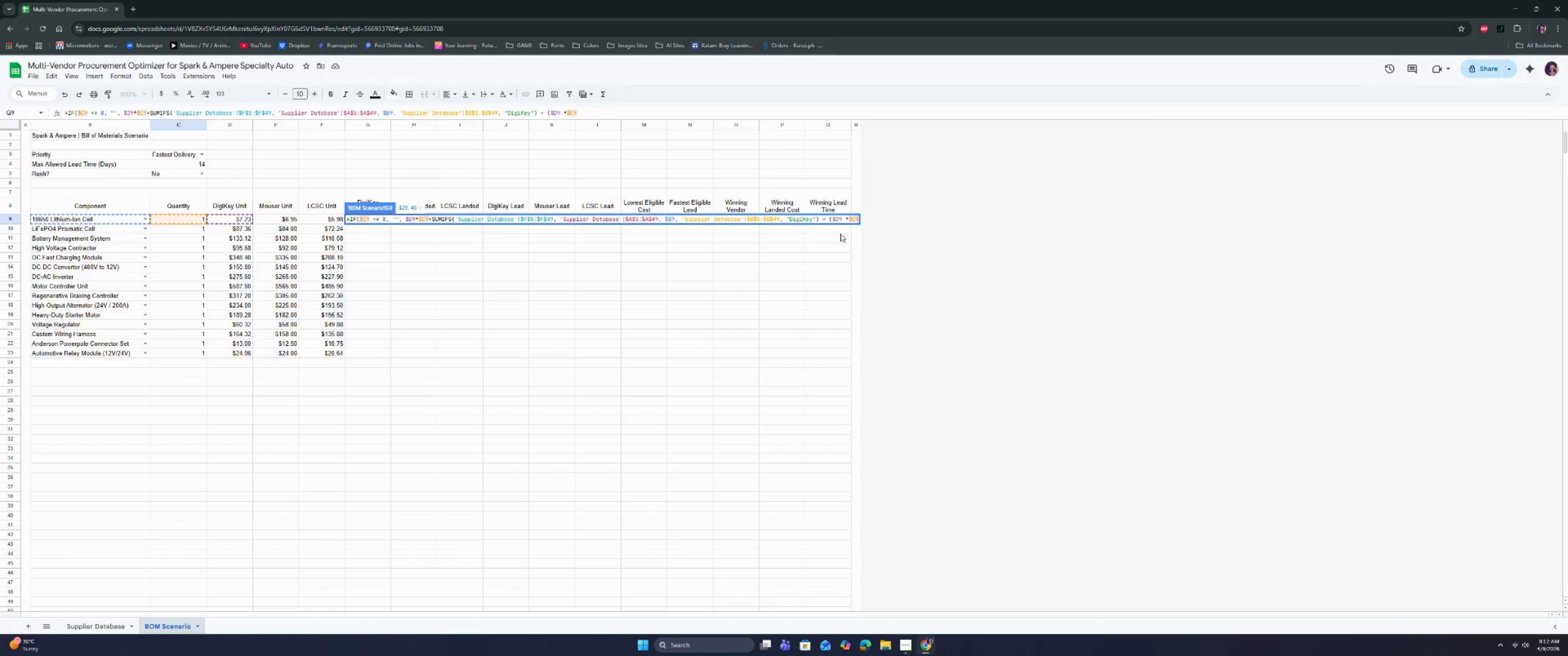 
key(ArrowRight)
 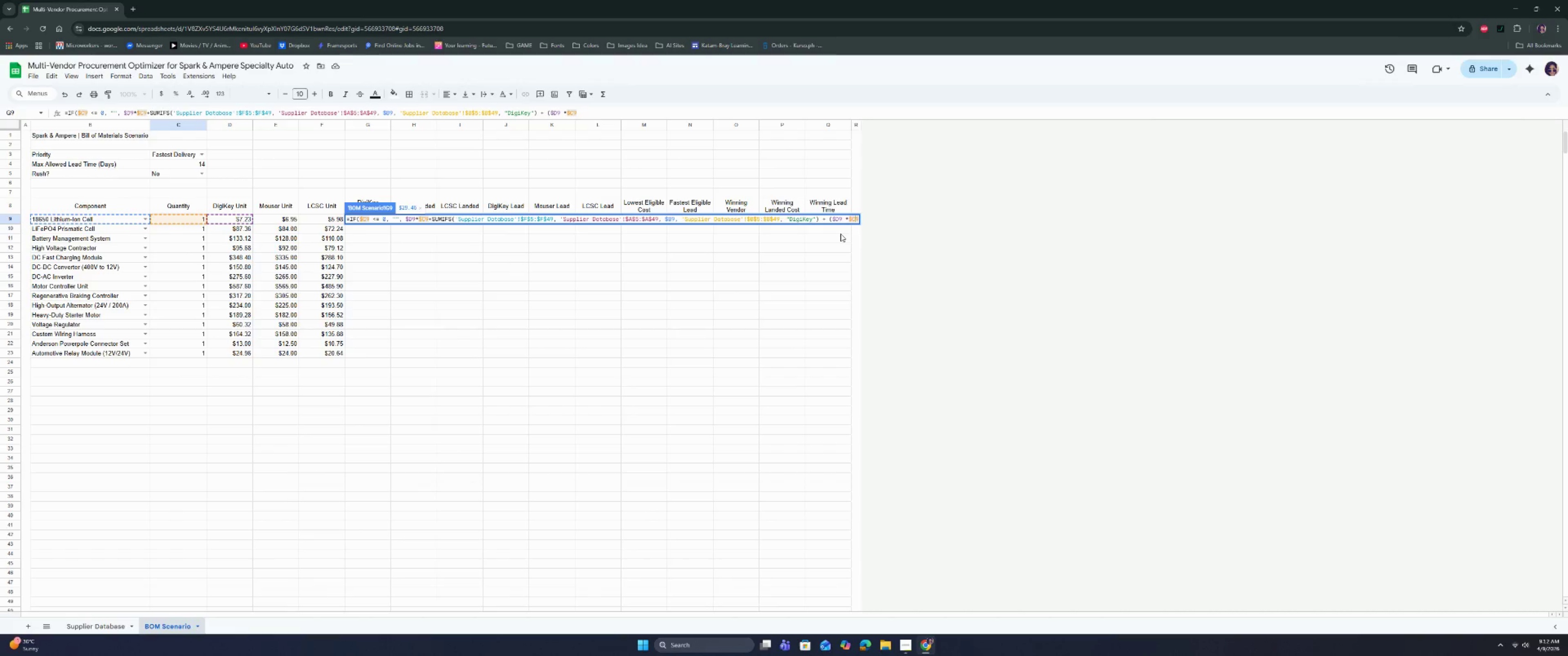 
key(ArrowLeft)
 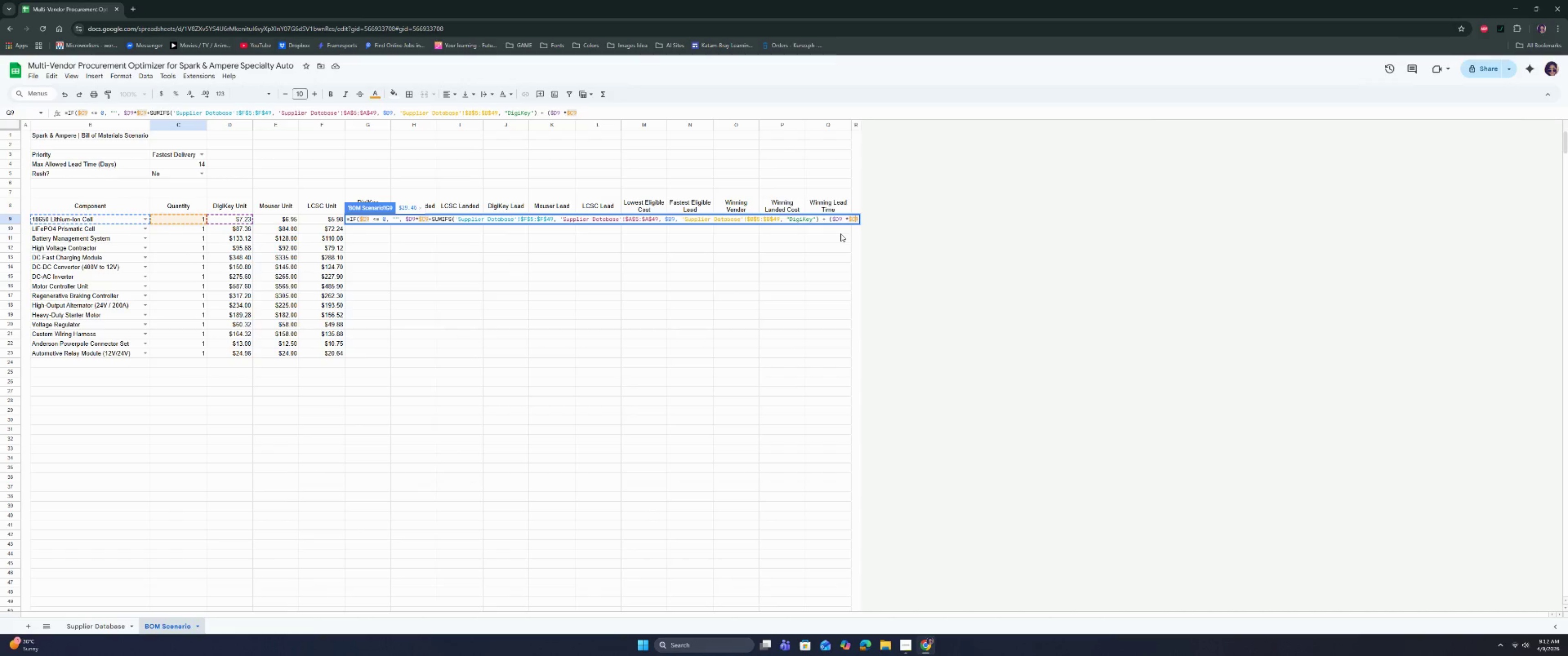 
key(ArrowLeft)
 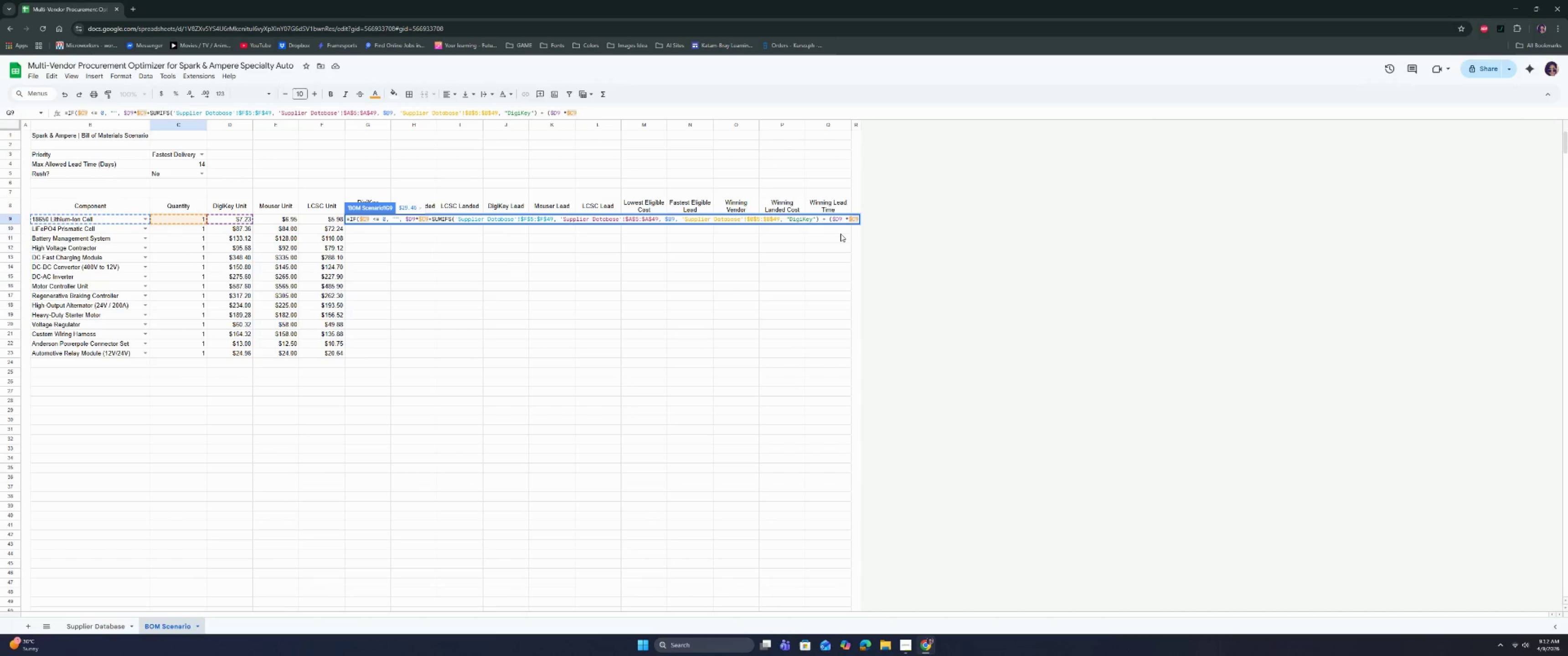 
key(ArrowLeft)
 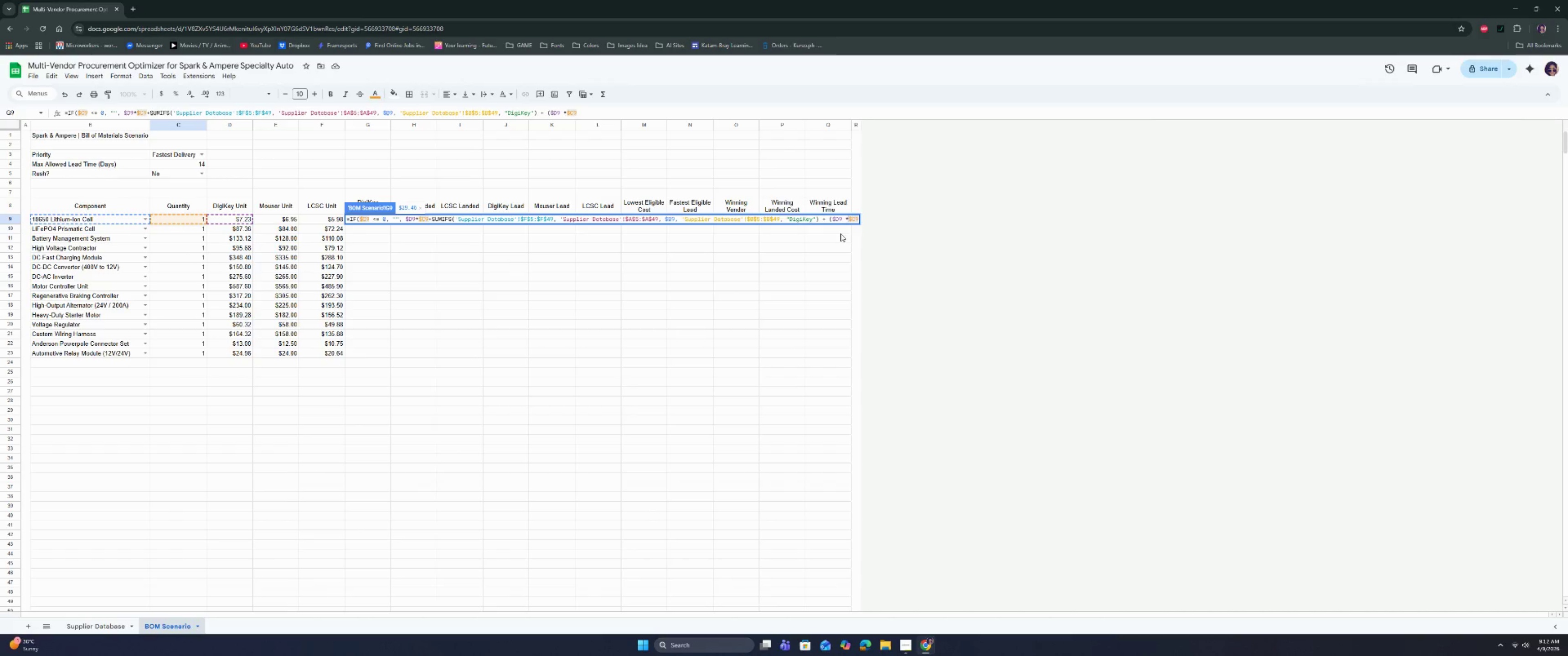 
key(Space)
 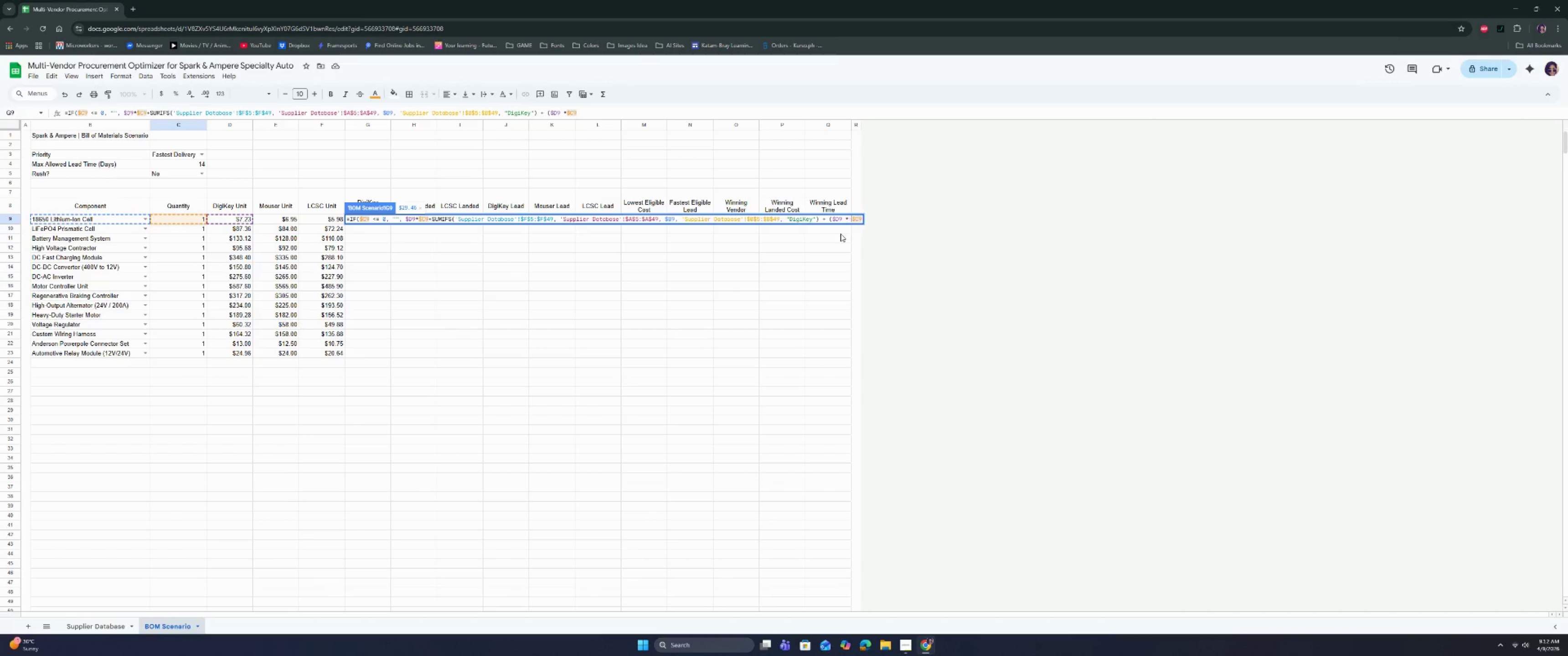 
key(ArrowRight)
 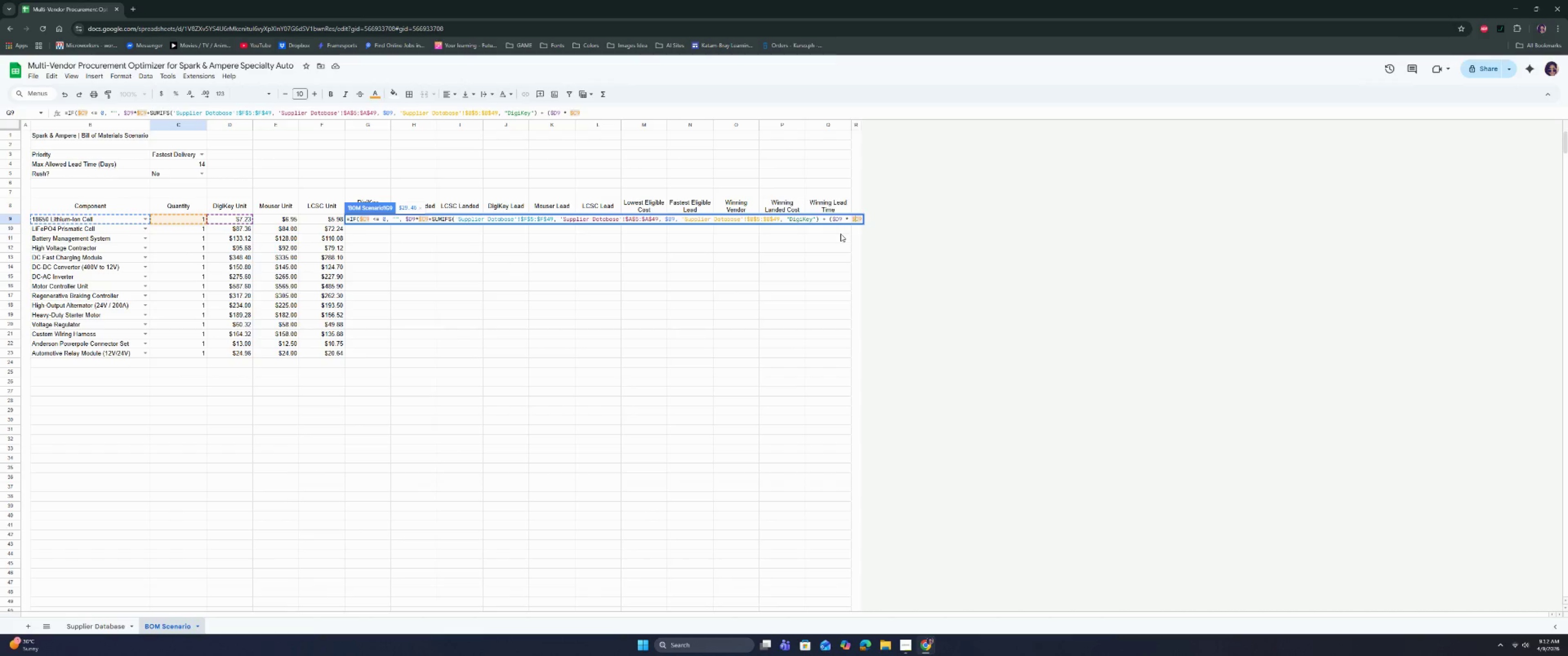 
key(ArrowRight)
 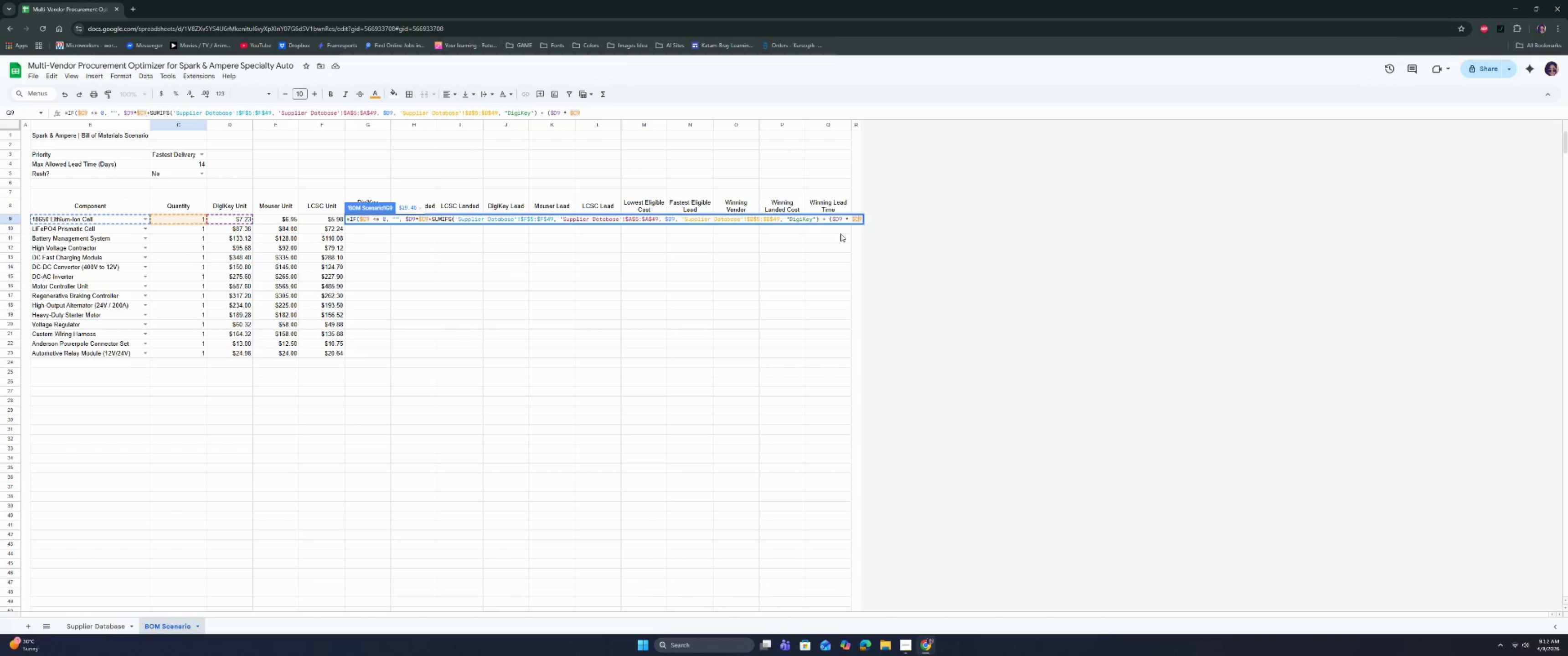 
key(ArrowRight)
 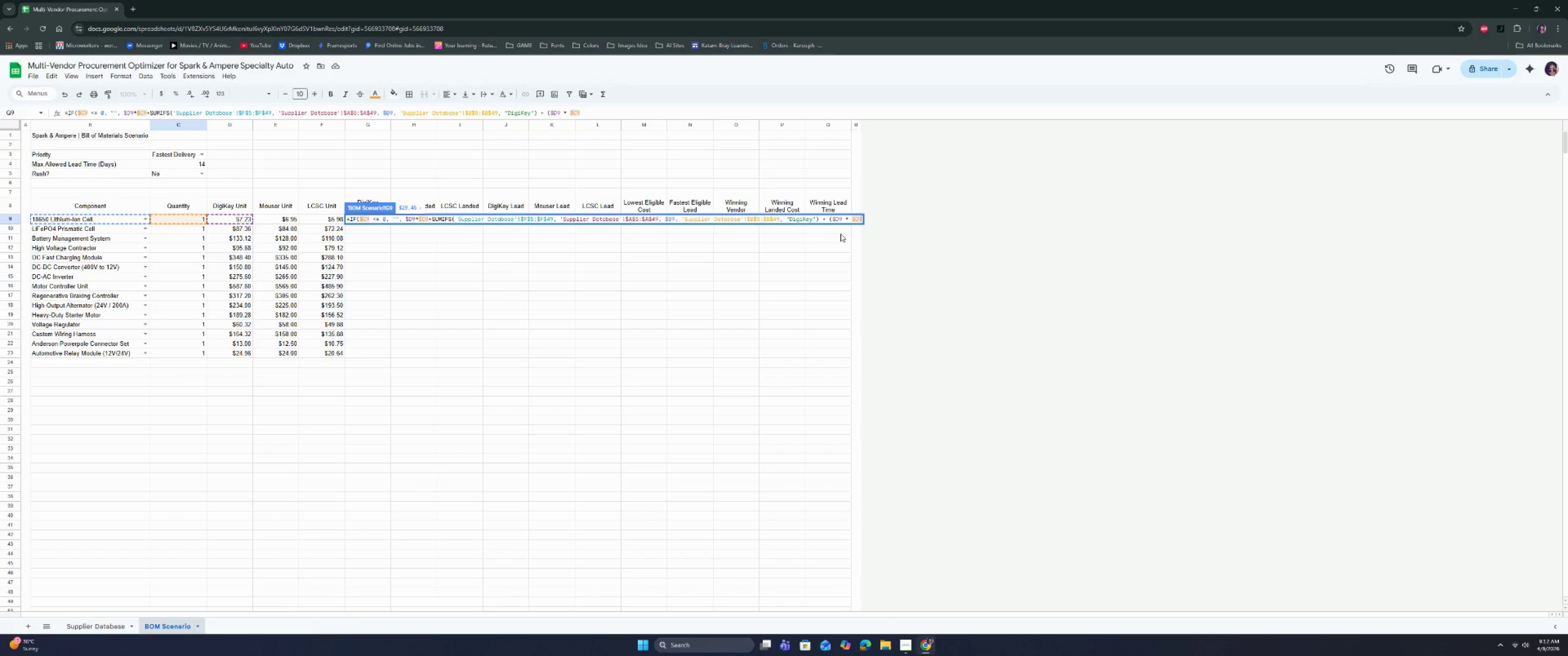 
type() * sumifs)
 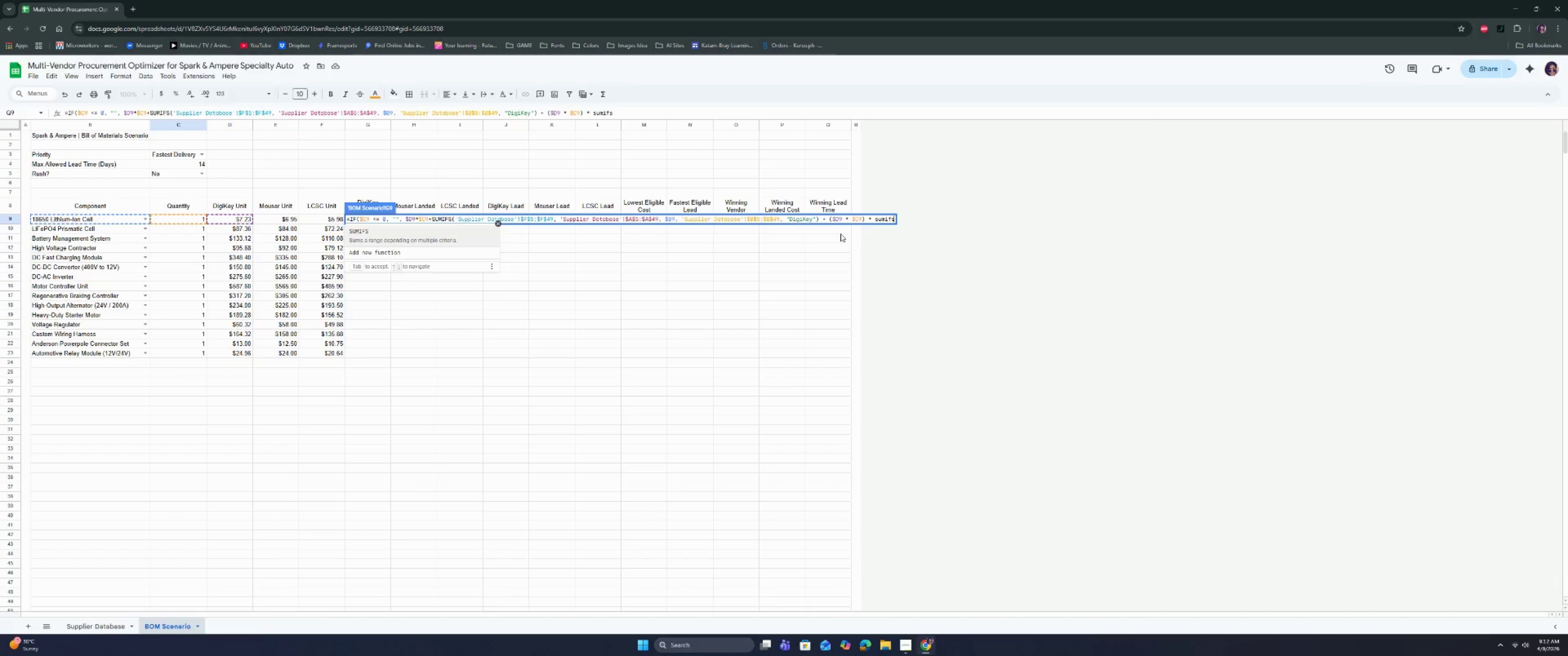 
key(Enter)
 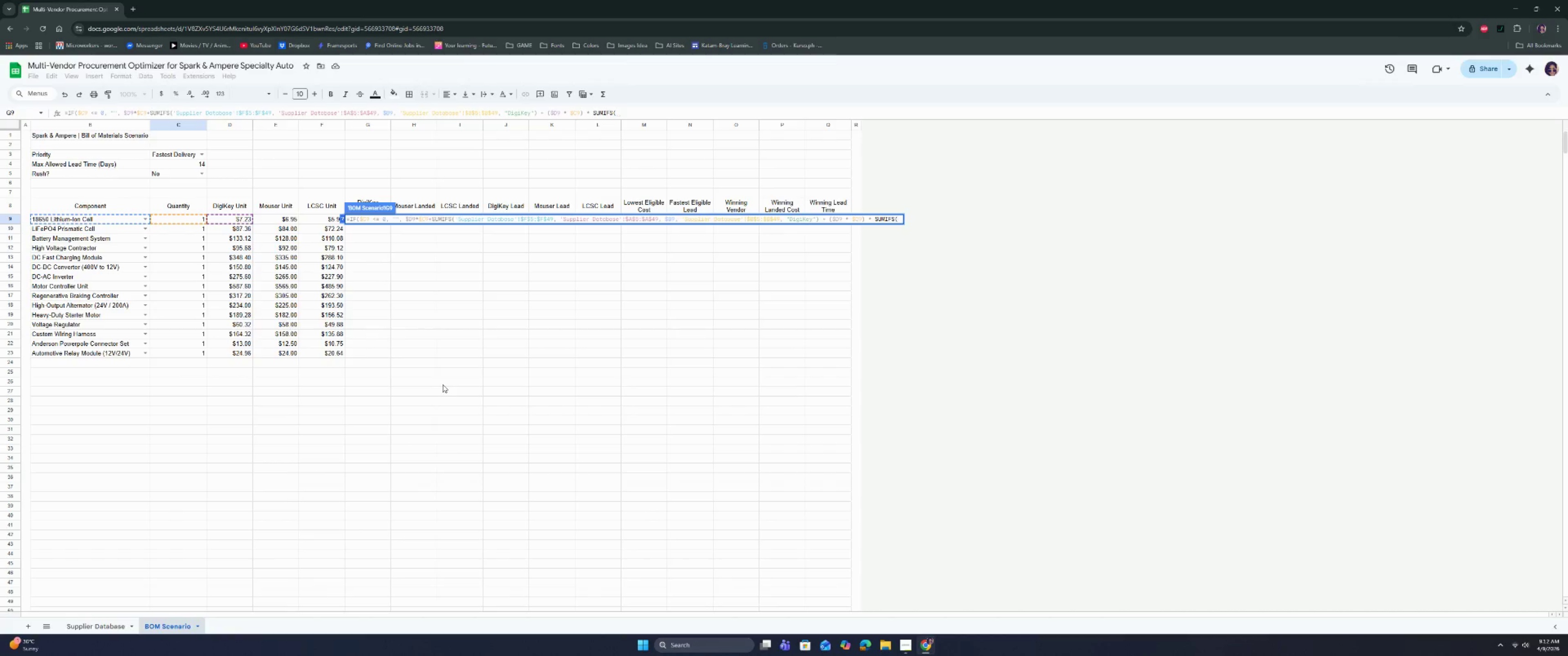 
wait(5.22)
 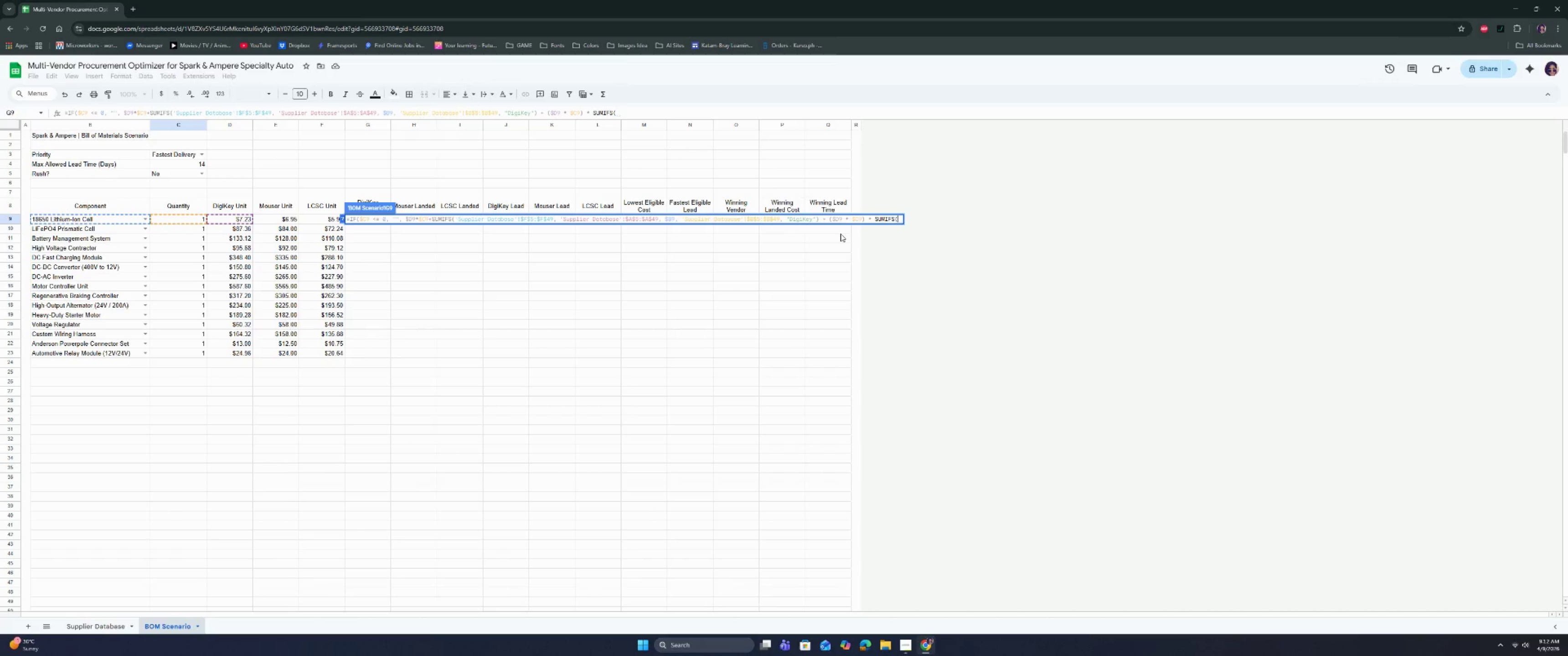 
left_click([114, 620])
 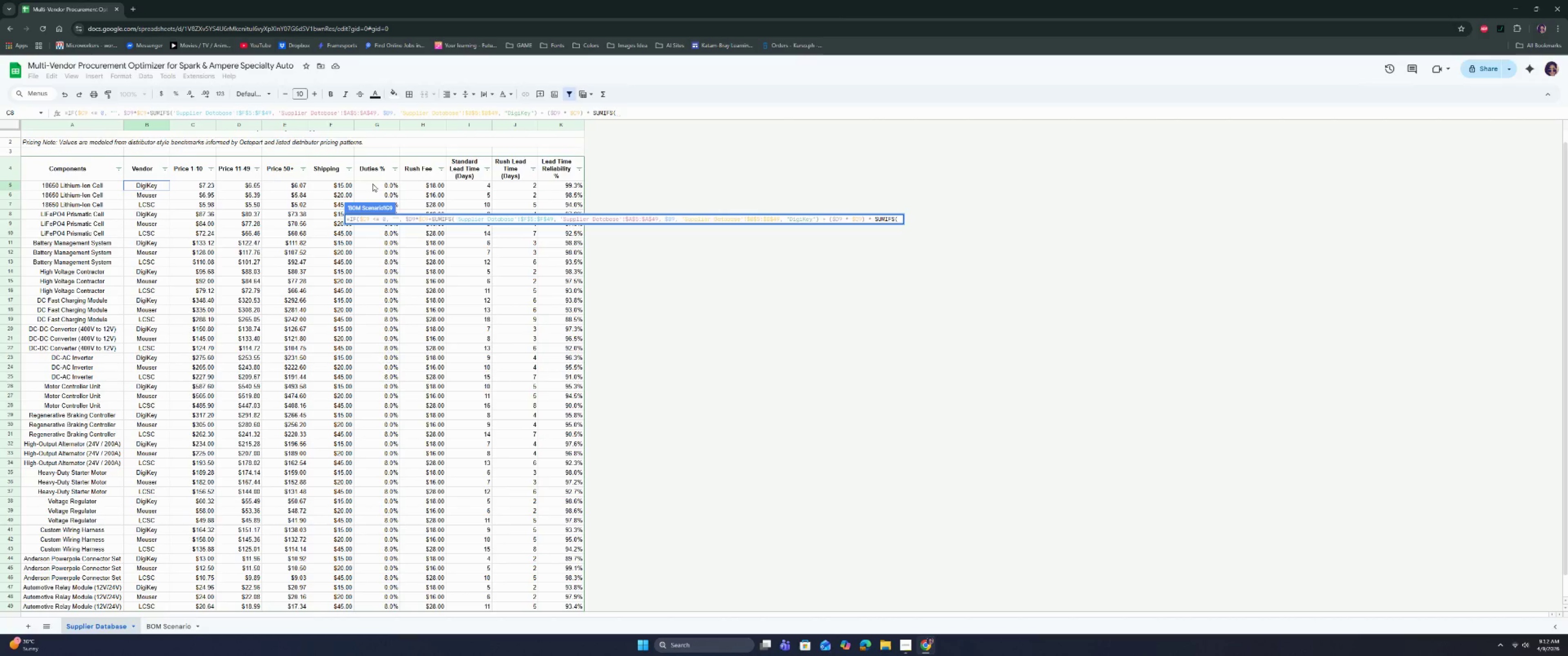 
left_click([376, 182])
 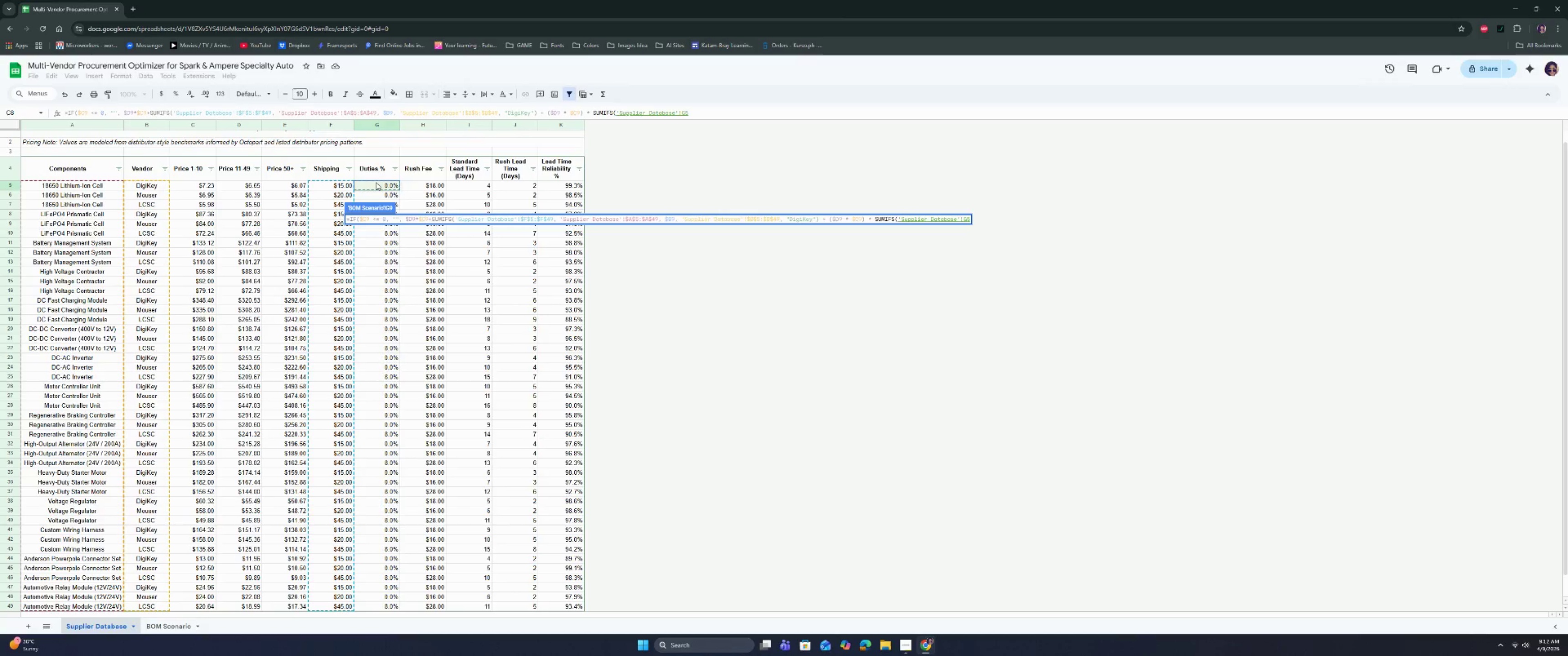 
type(:G1)
key(Backspace)
type(49)
 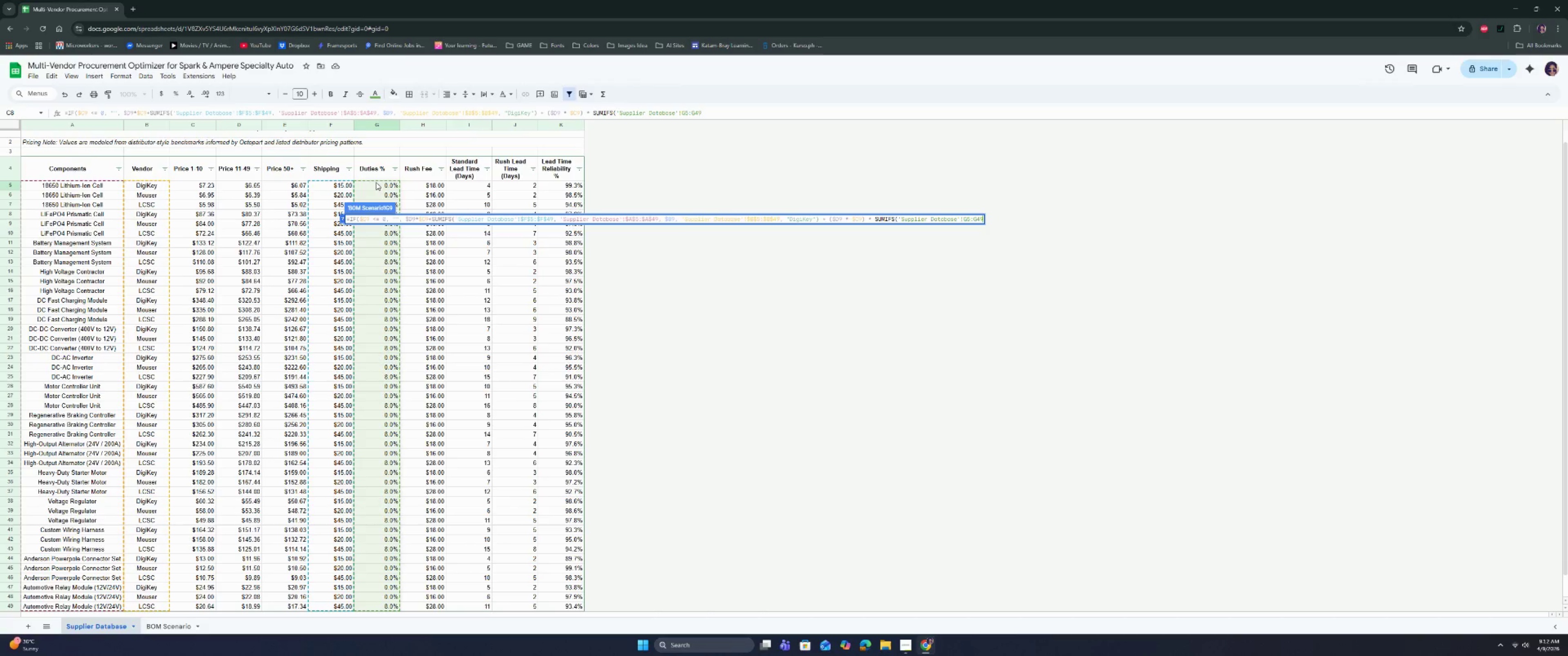 
key(ArrowLeft)
 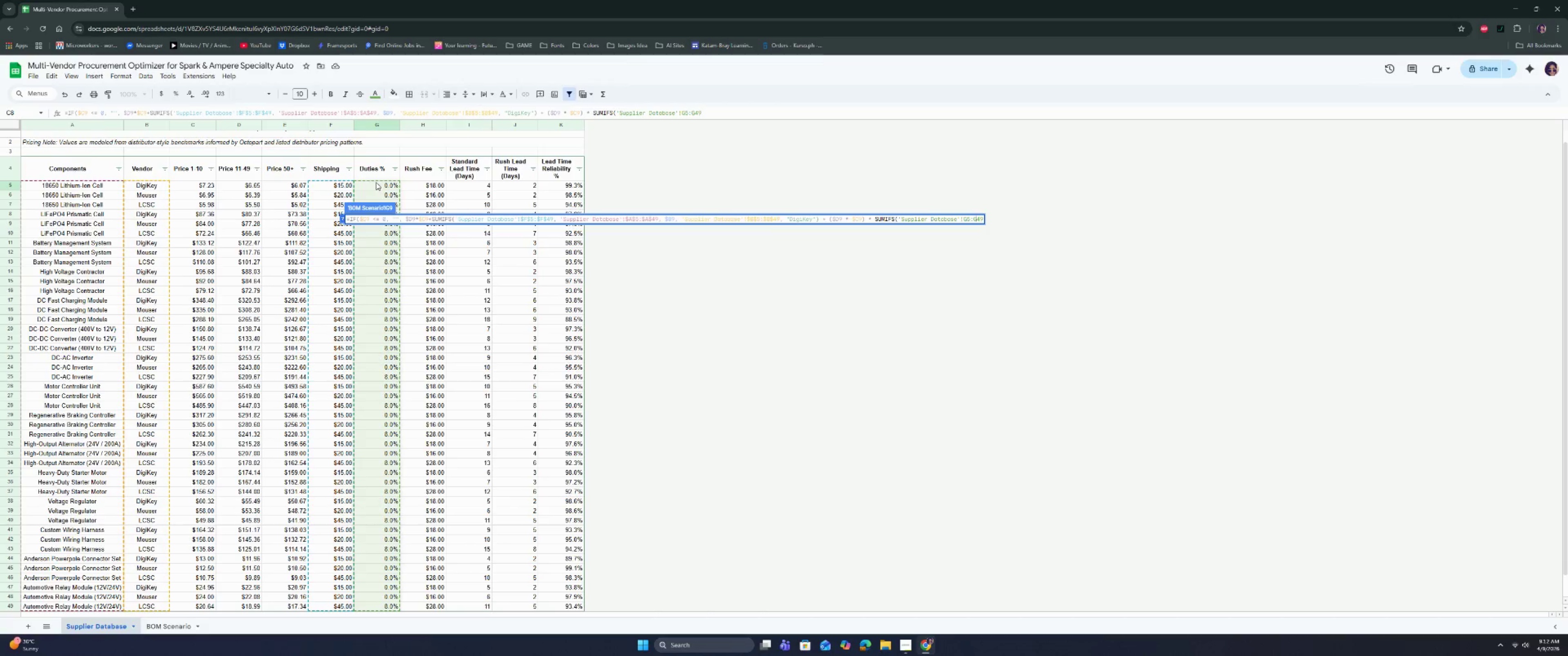 
key(ArrowLeft)
 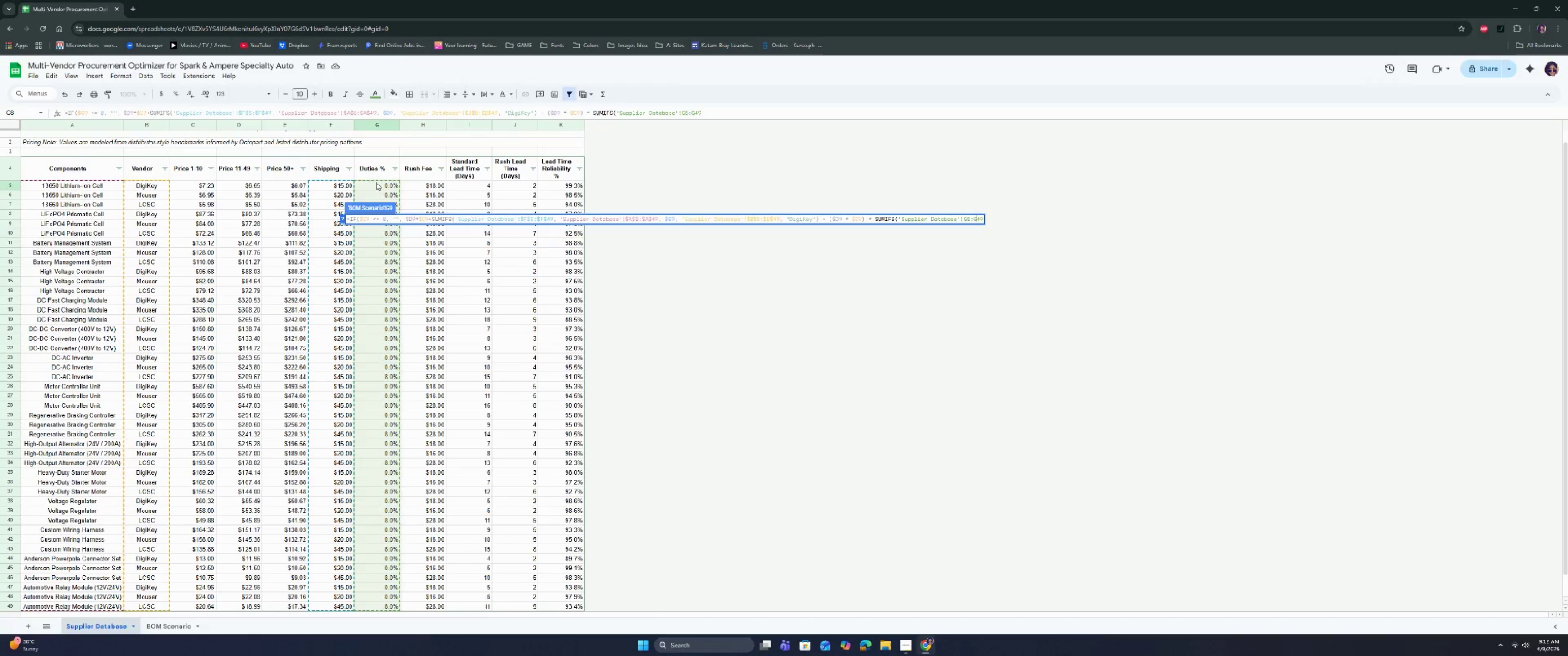 
key(ArrowLeft)
 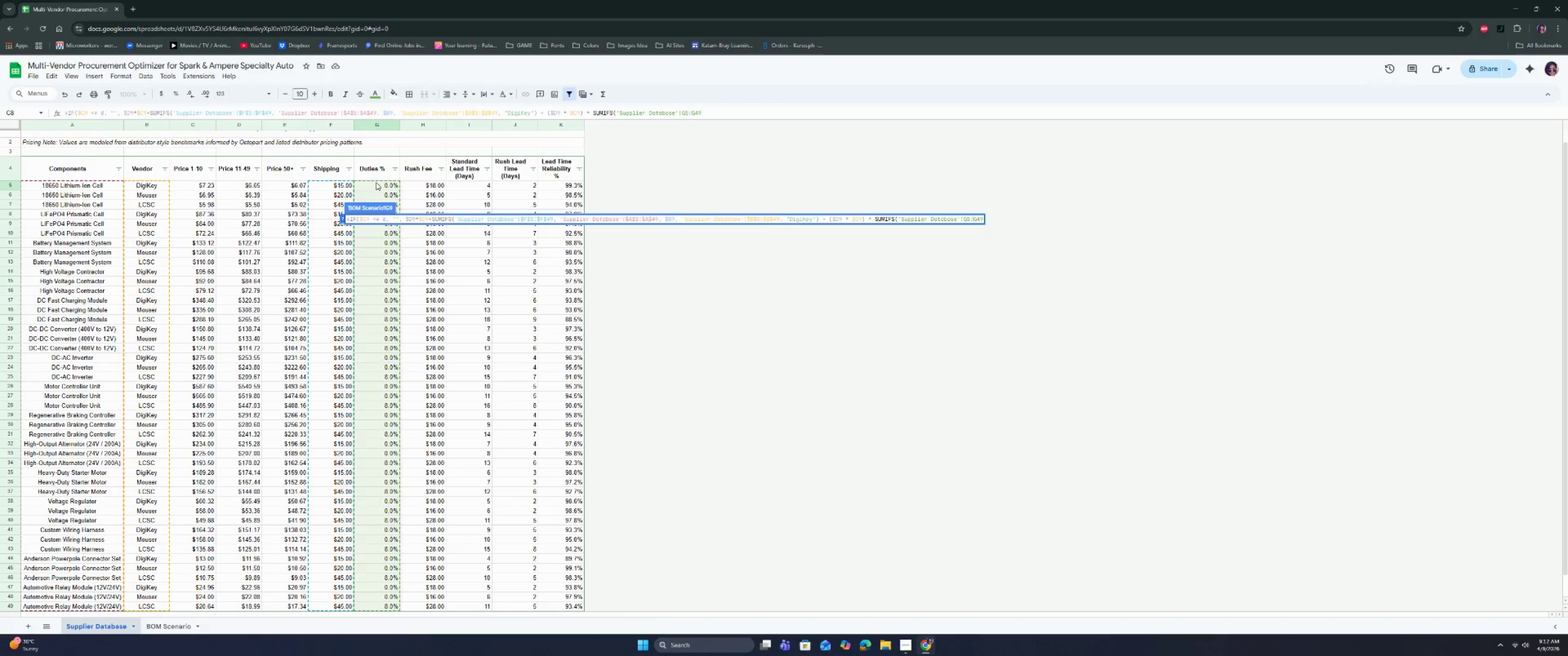 
key(ArrowLeft)
 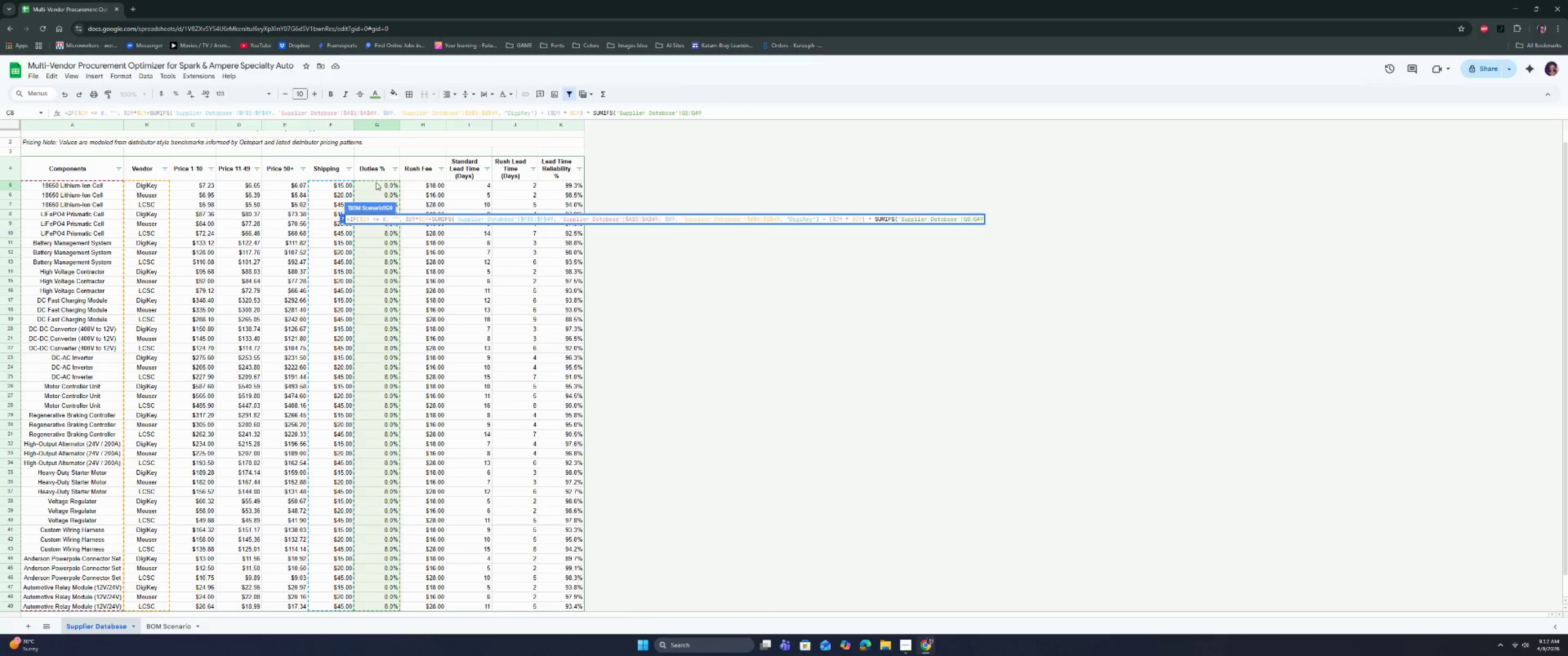 
key(ArrowLeft)
 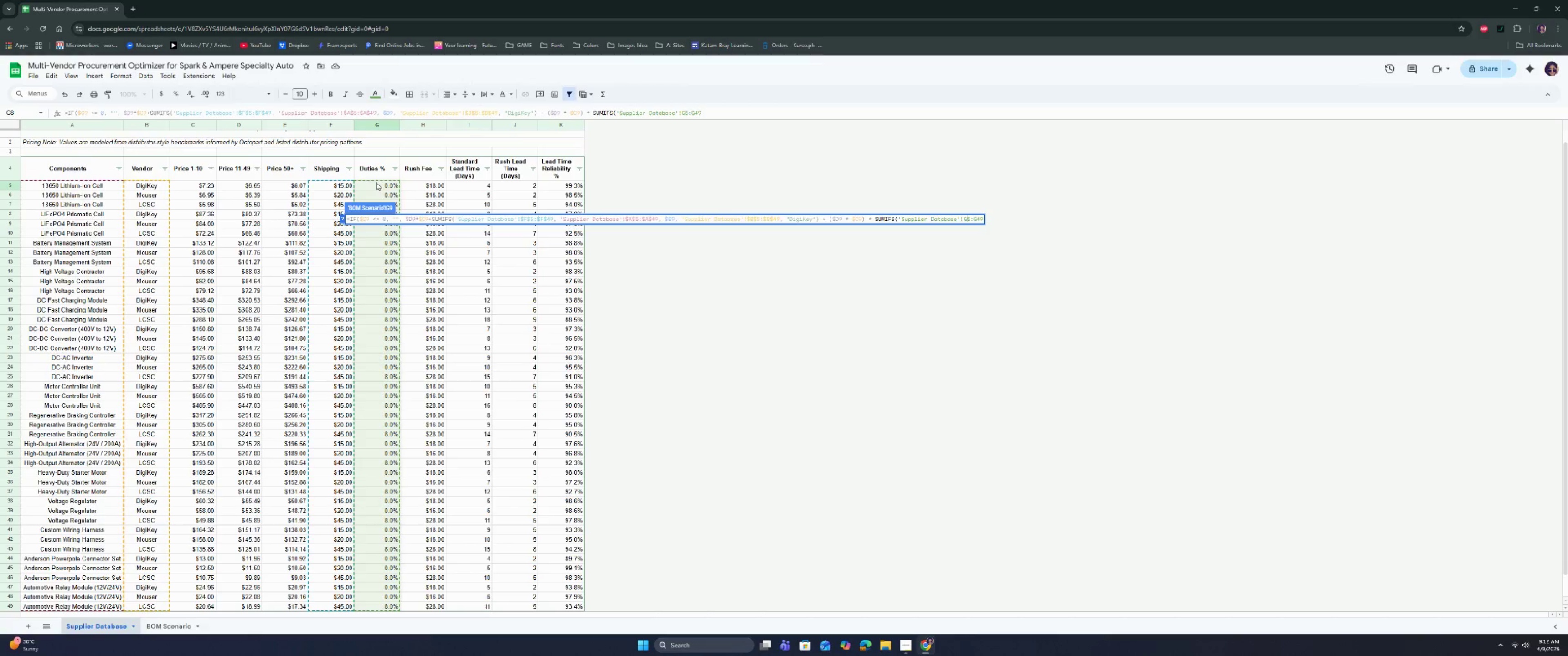 
key(ArrowLeft)
 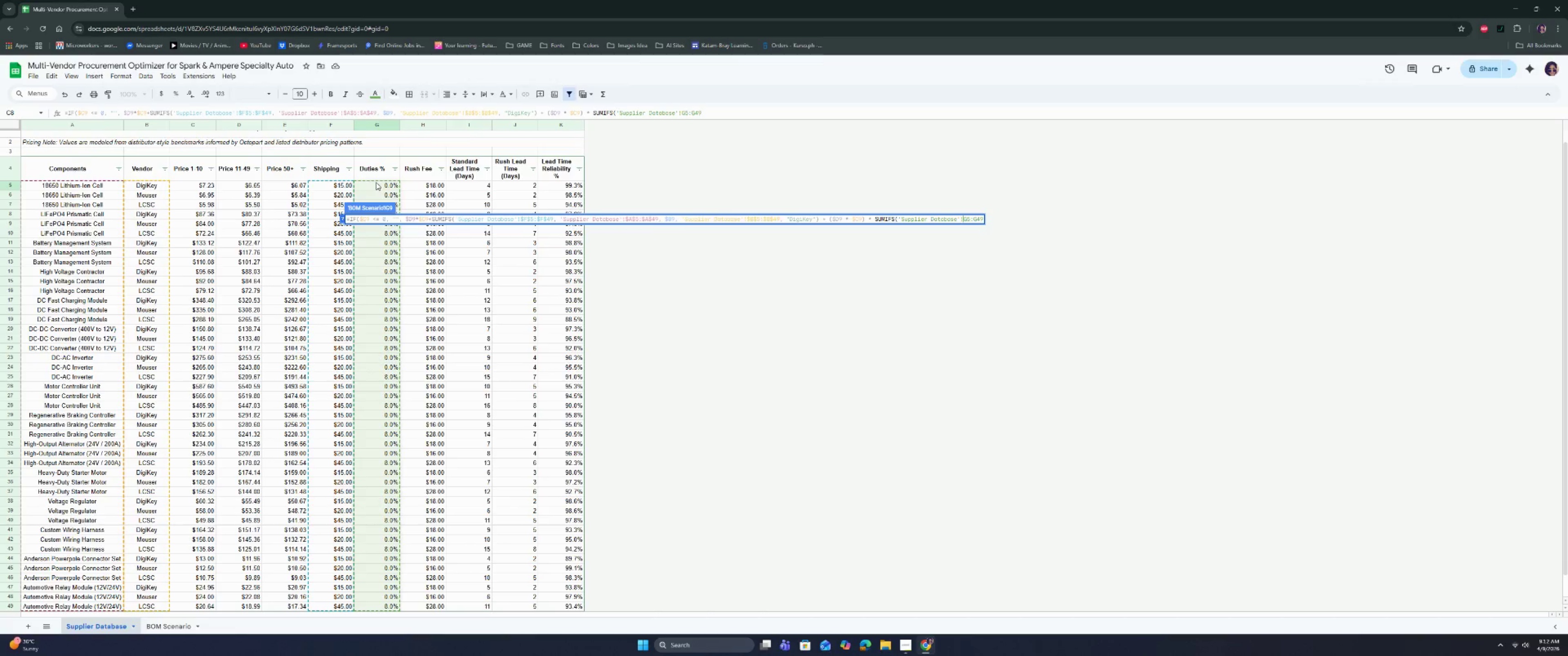 
key(Shift+4)
 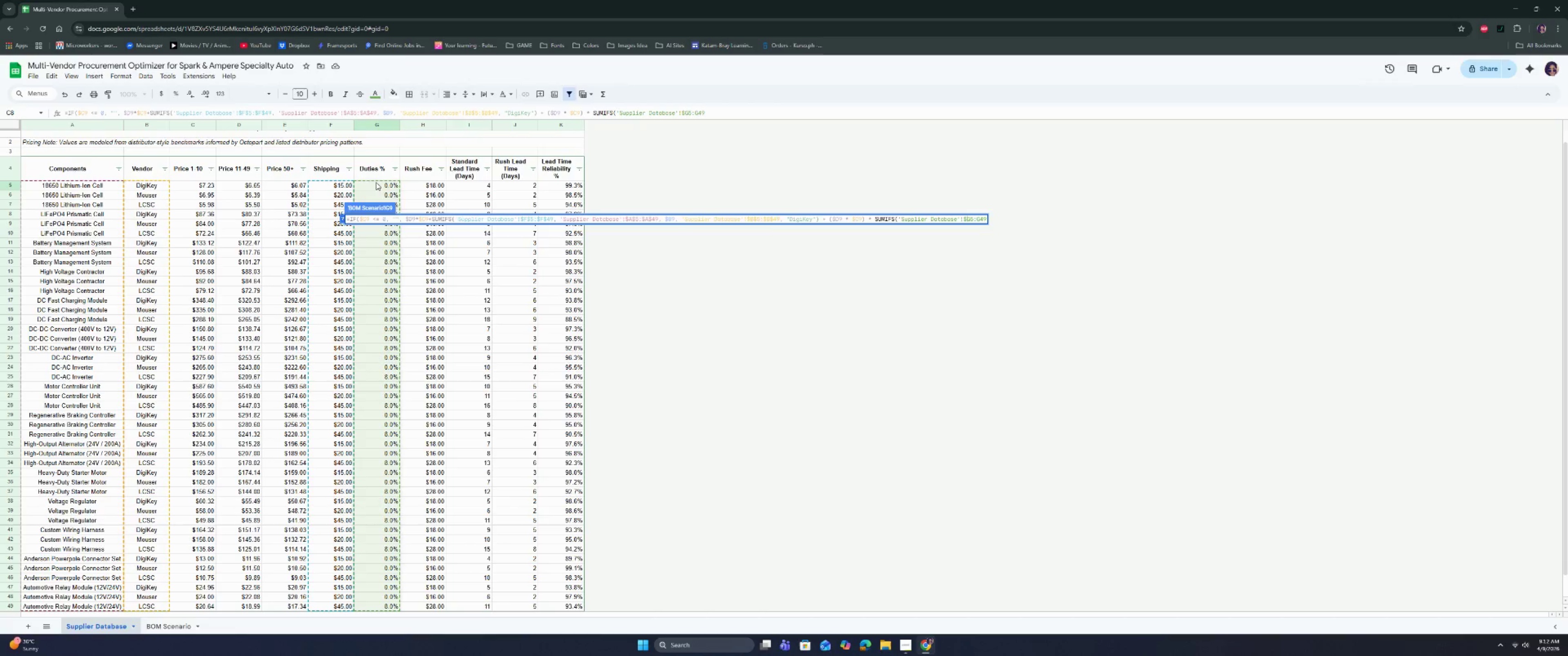 
key(ArrowRight)
 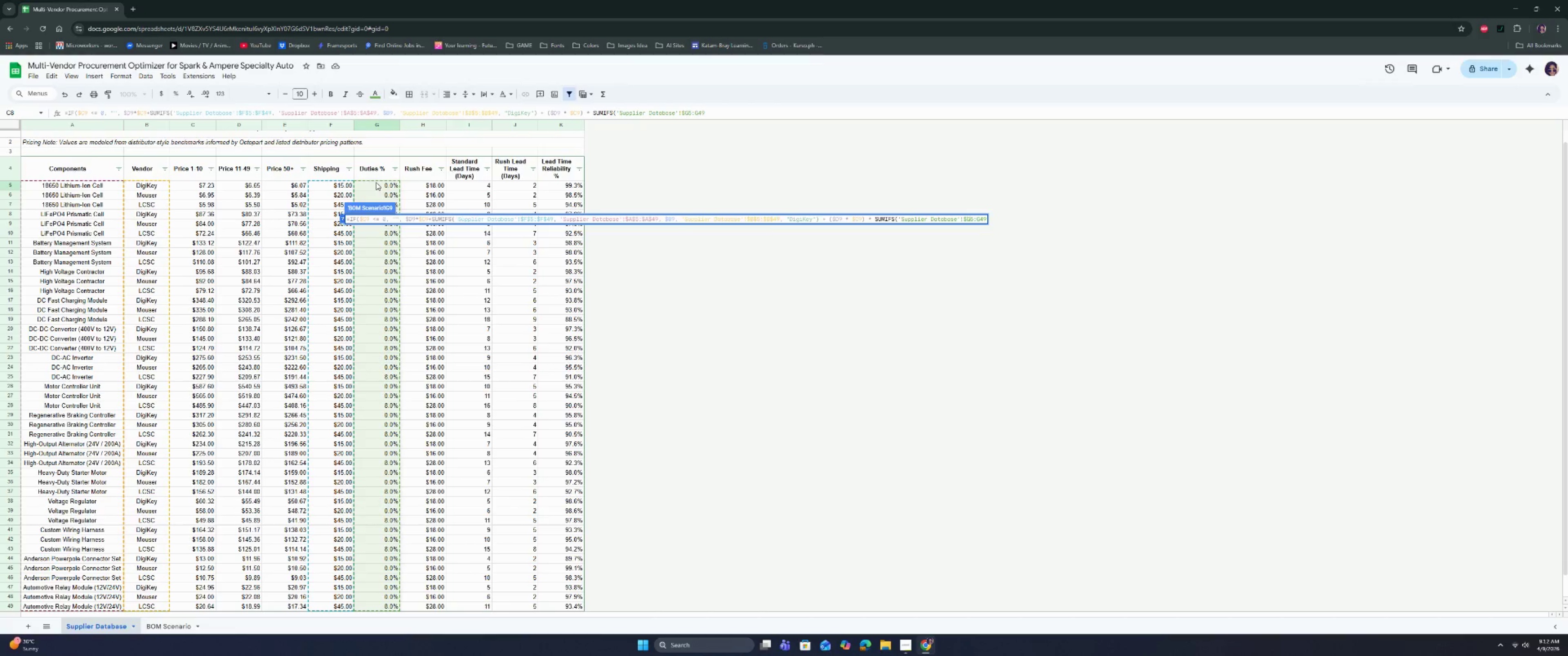 
key(Shift+ShiftRight)
 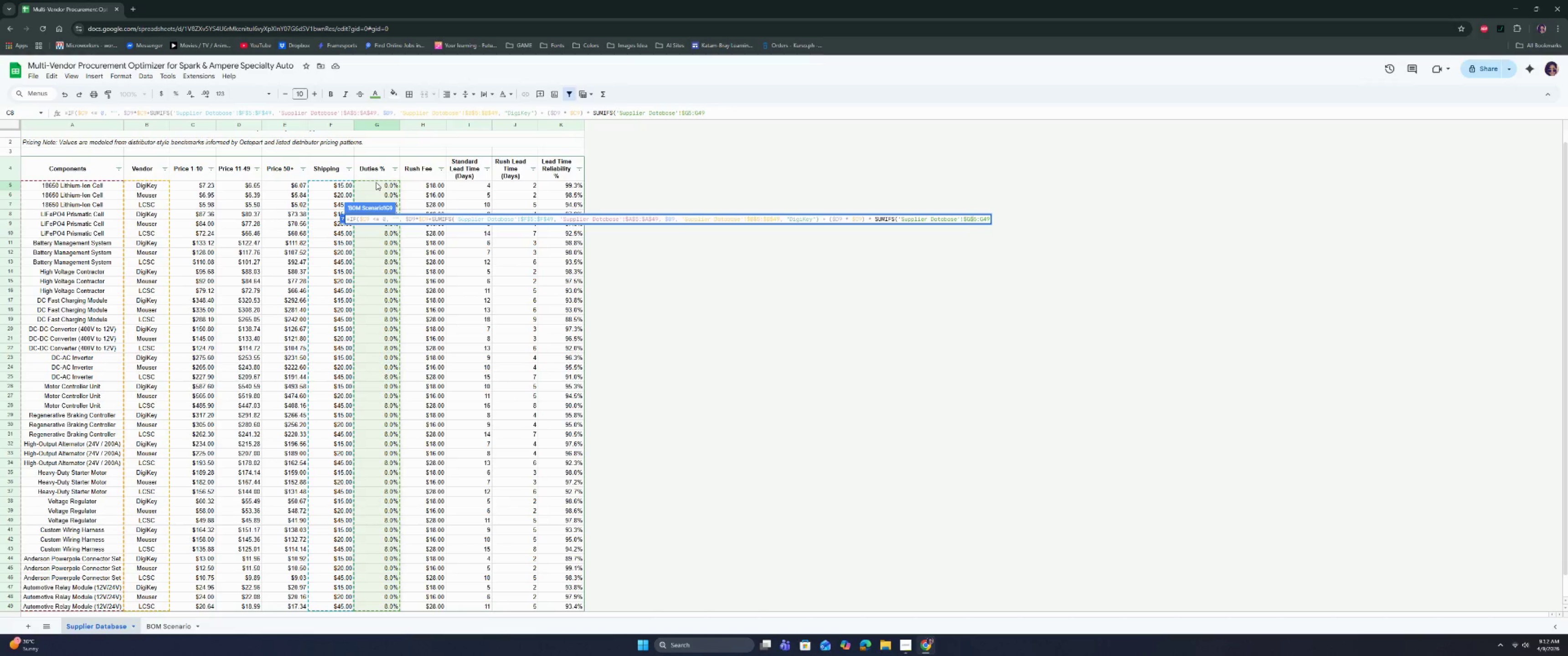 
key(Shift+4)
 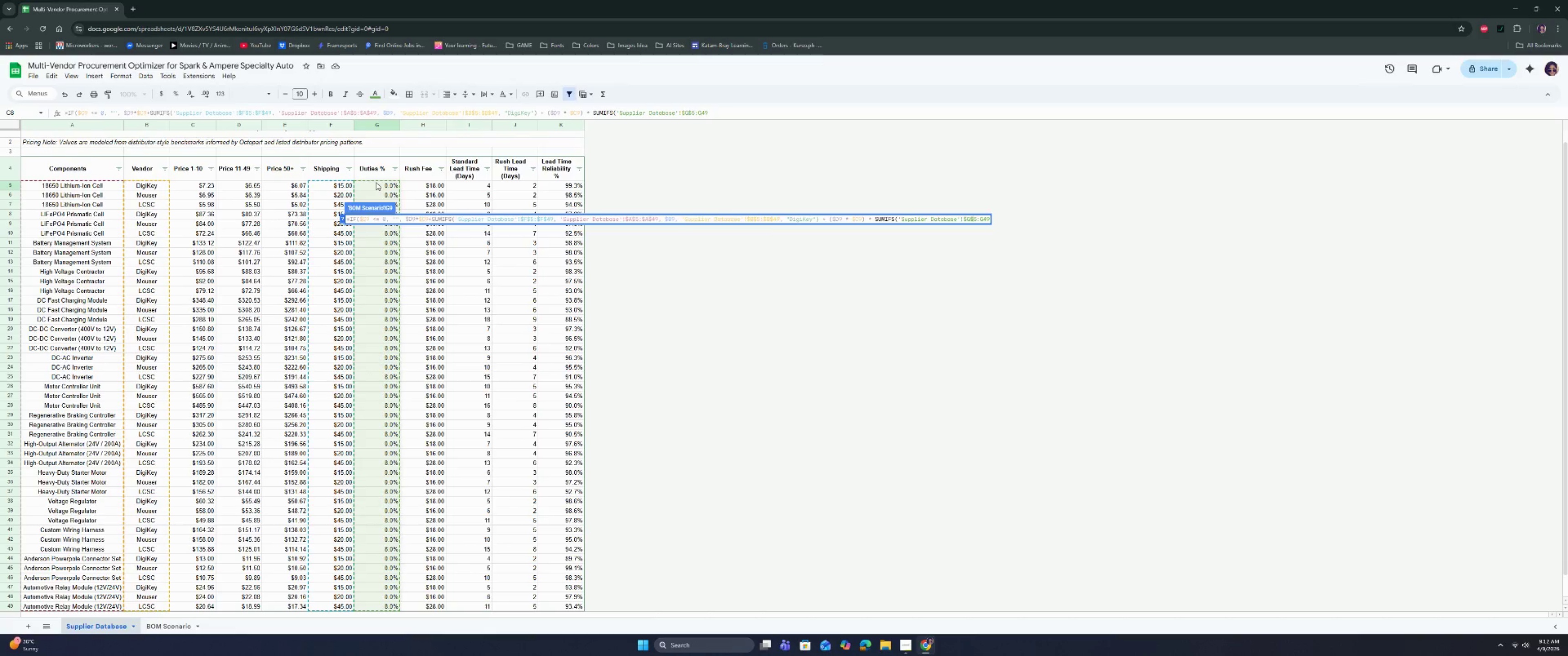 
key(ArrowRight)
 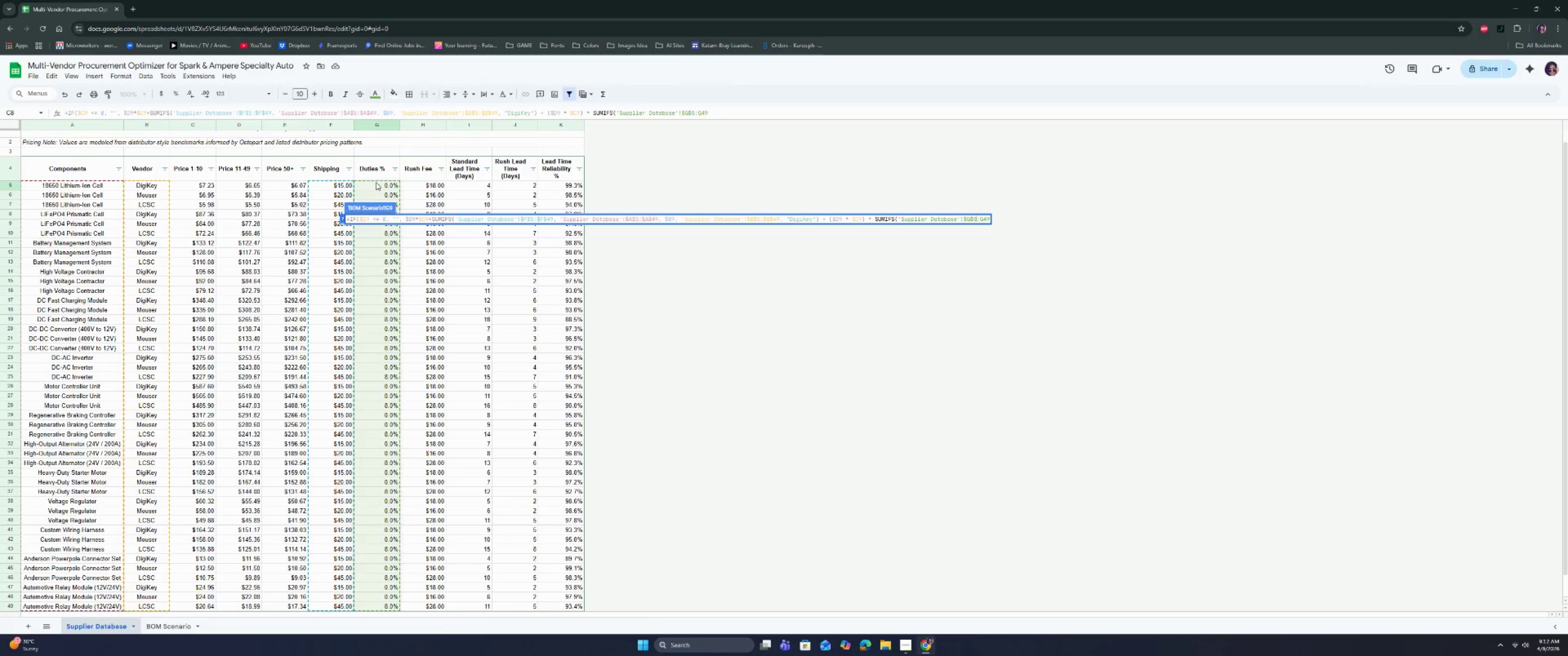 
key(ArrowRight)
 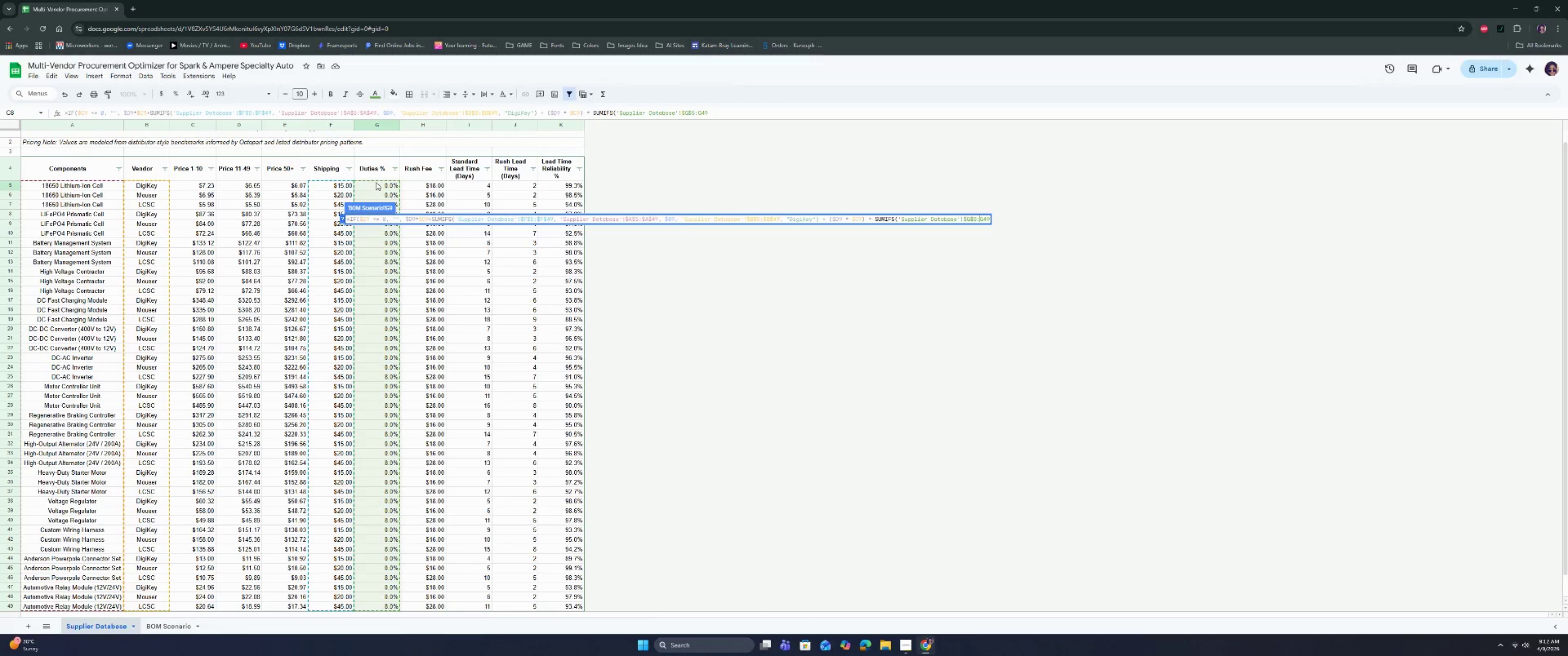 
key(Shift+ShiftRight)
 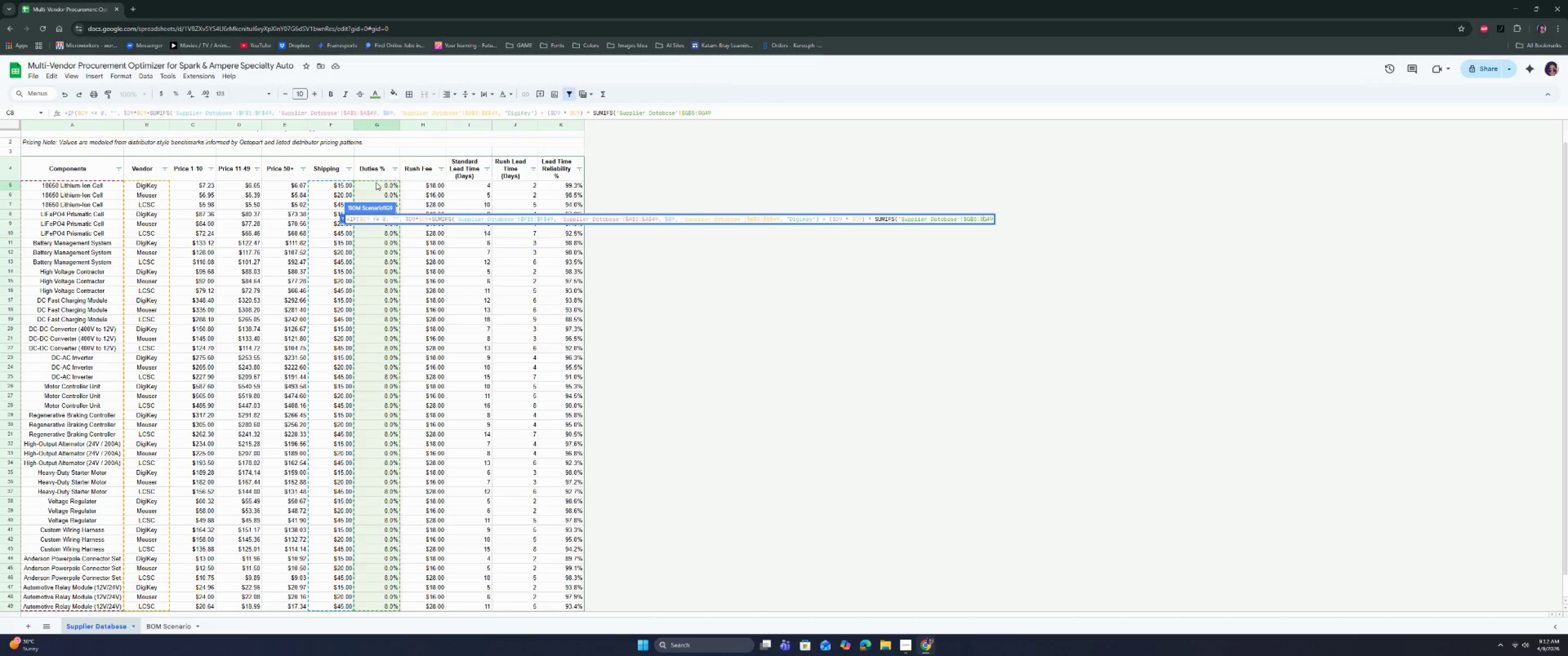 
key(Shift+4)
 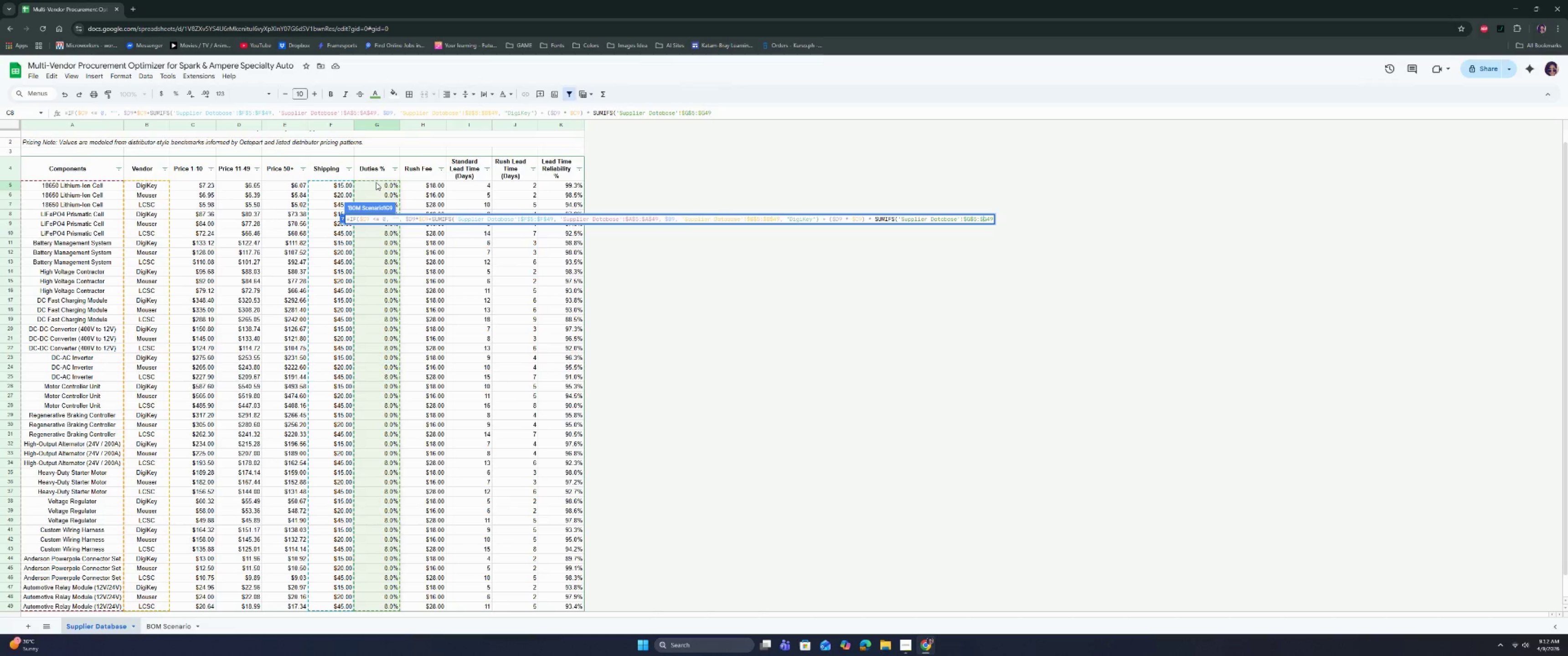 
key(ArrowRight)
 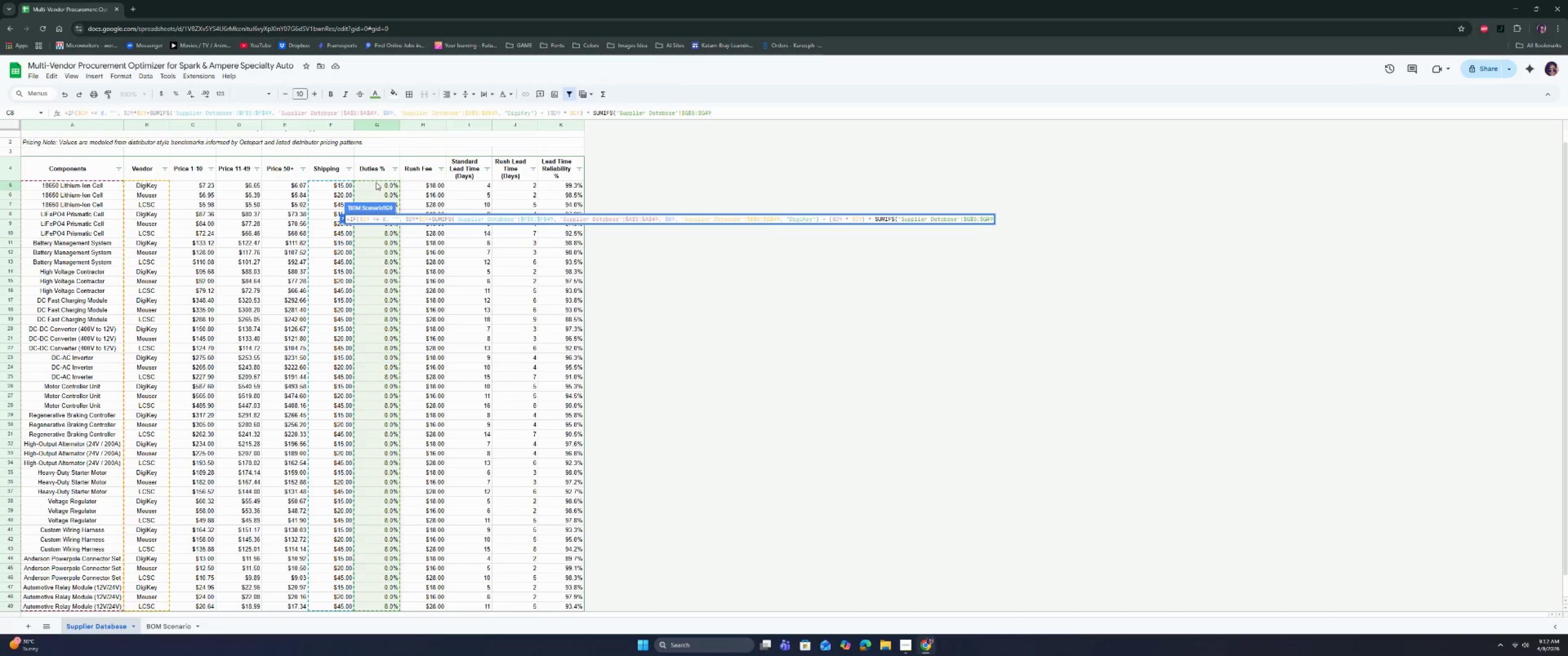 
key(Shift+ShiftRight)
 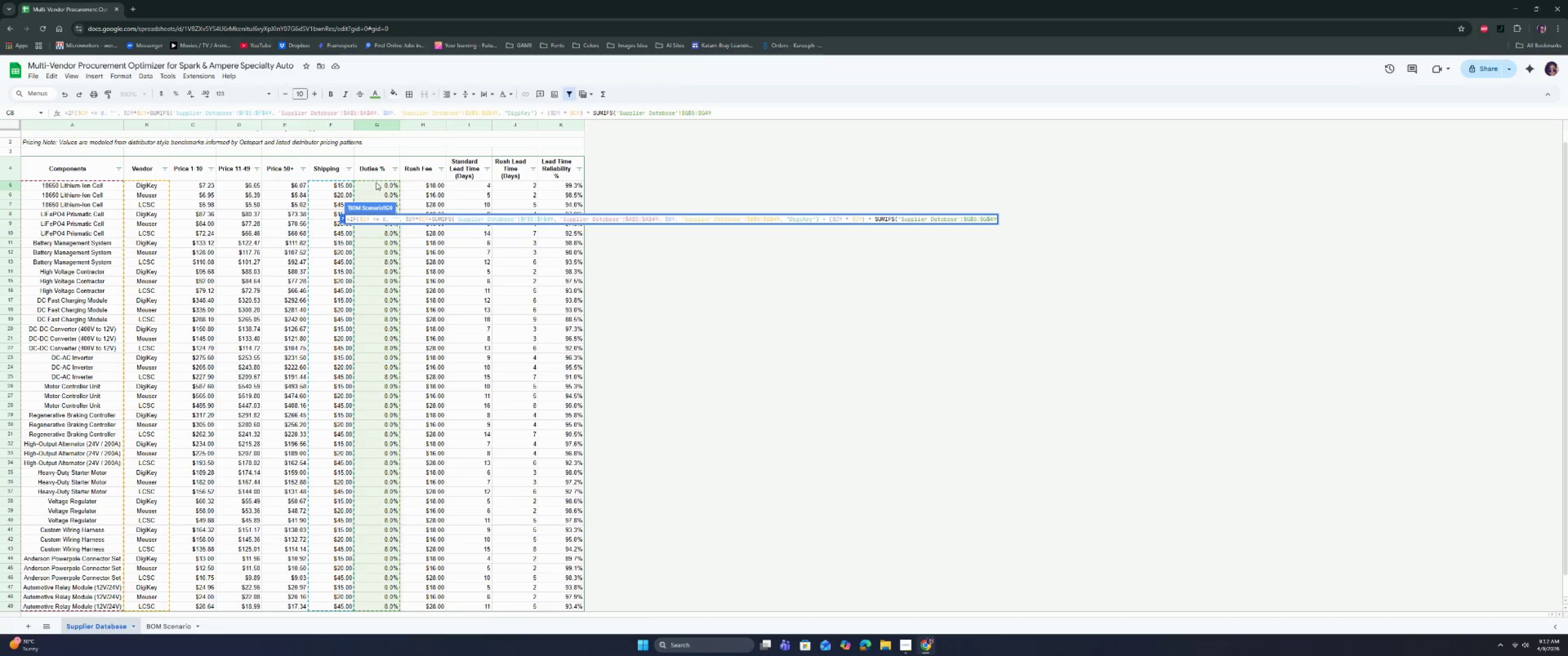 
key(Shift+4)
 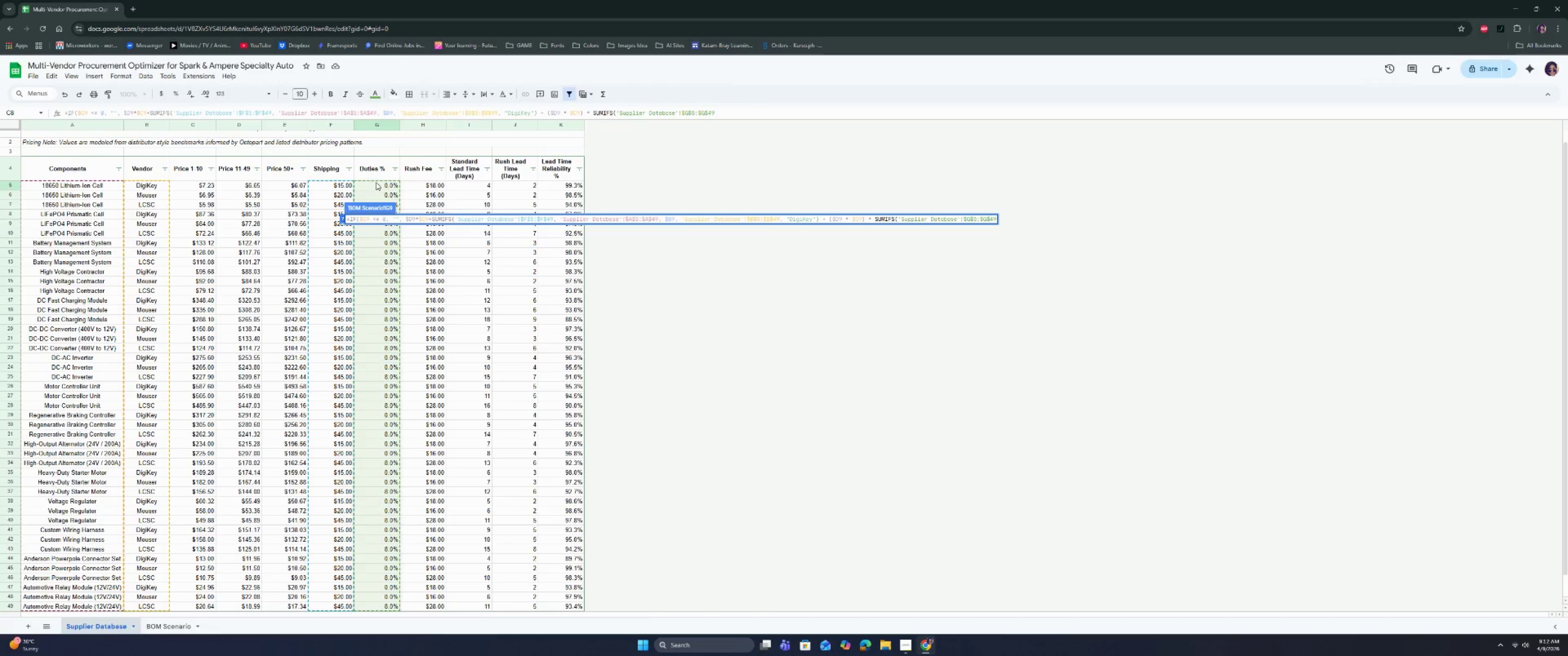 
key(ArrowRight)
 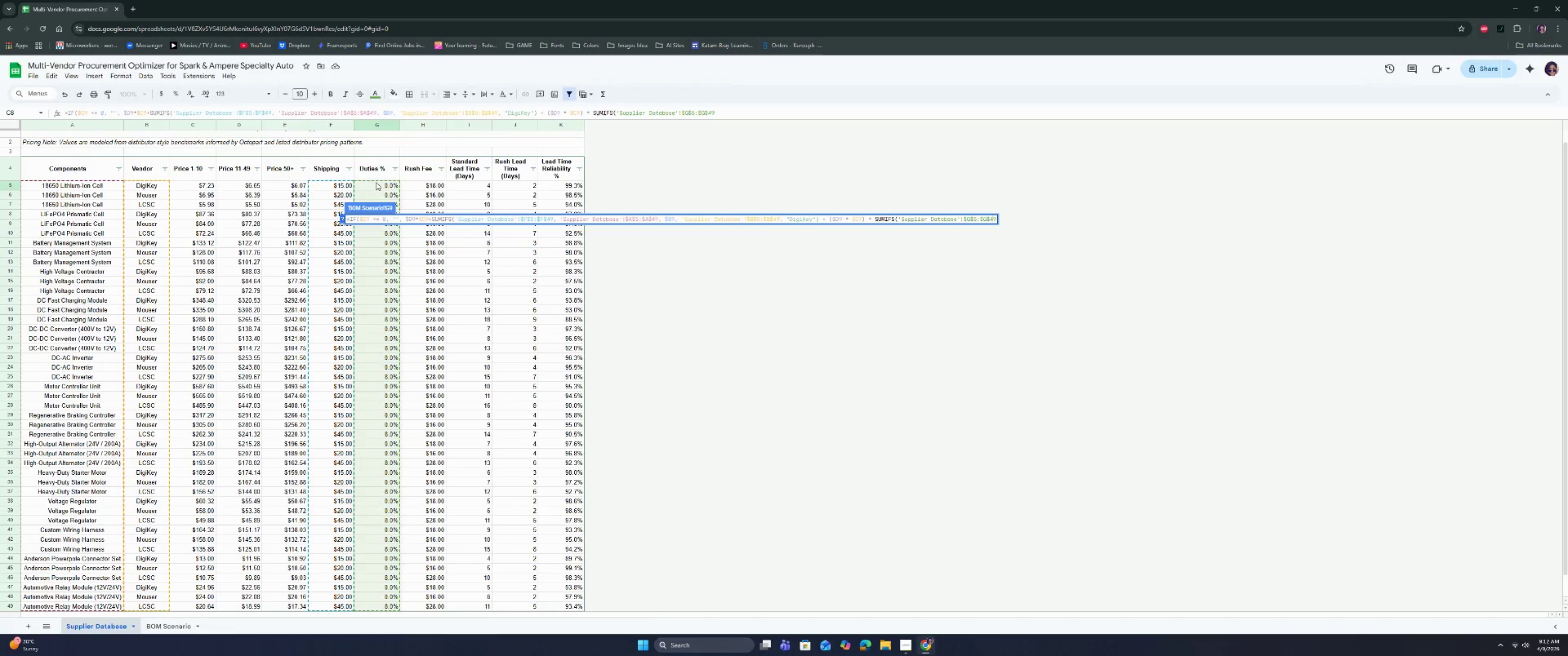 
key(ArrowRight)
 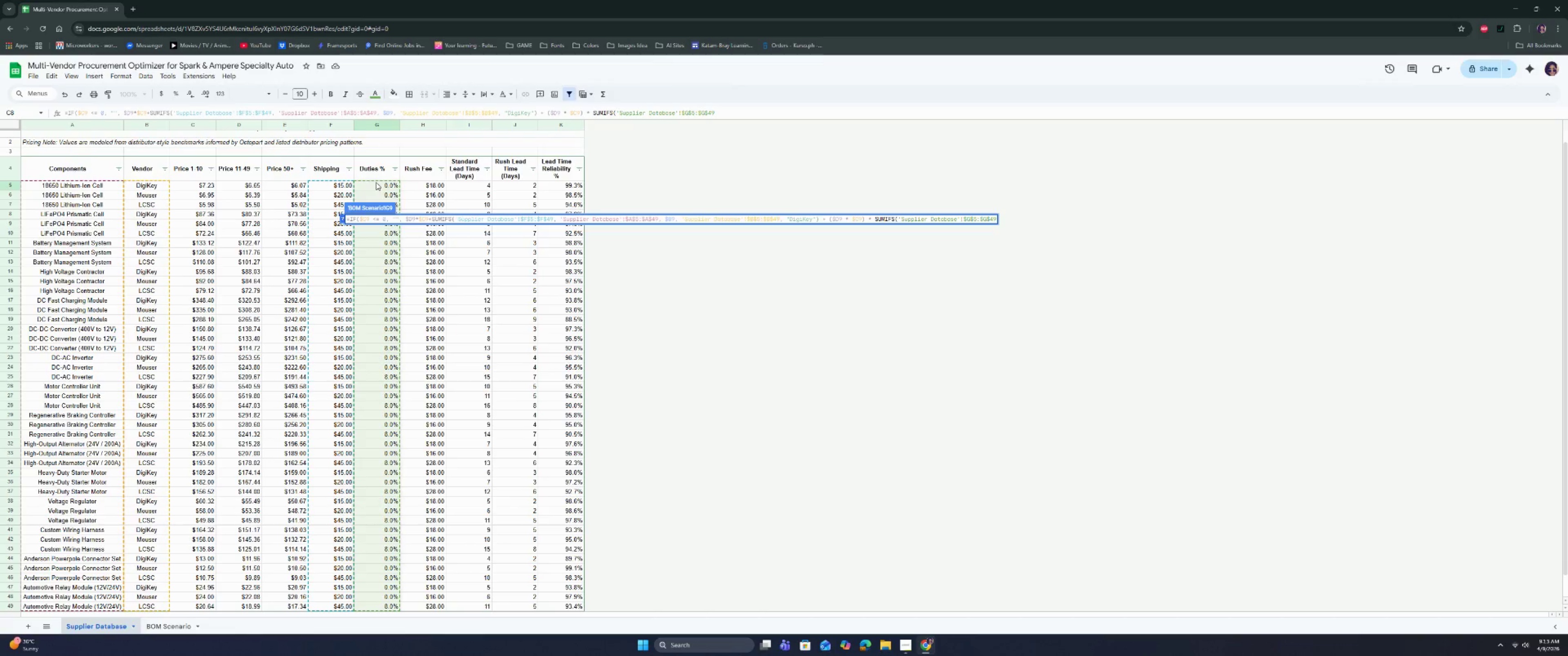 
key(Comma)
 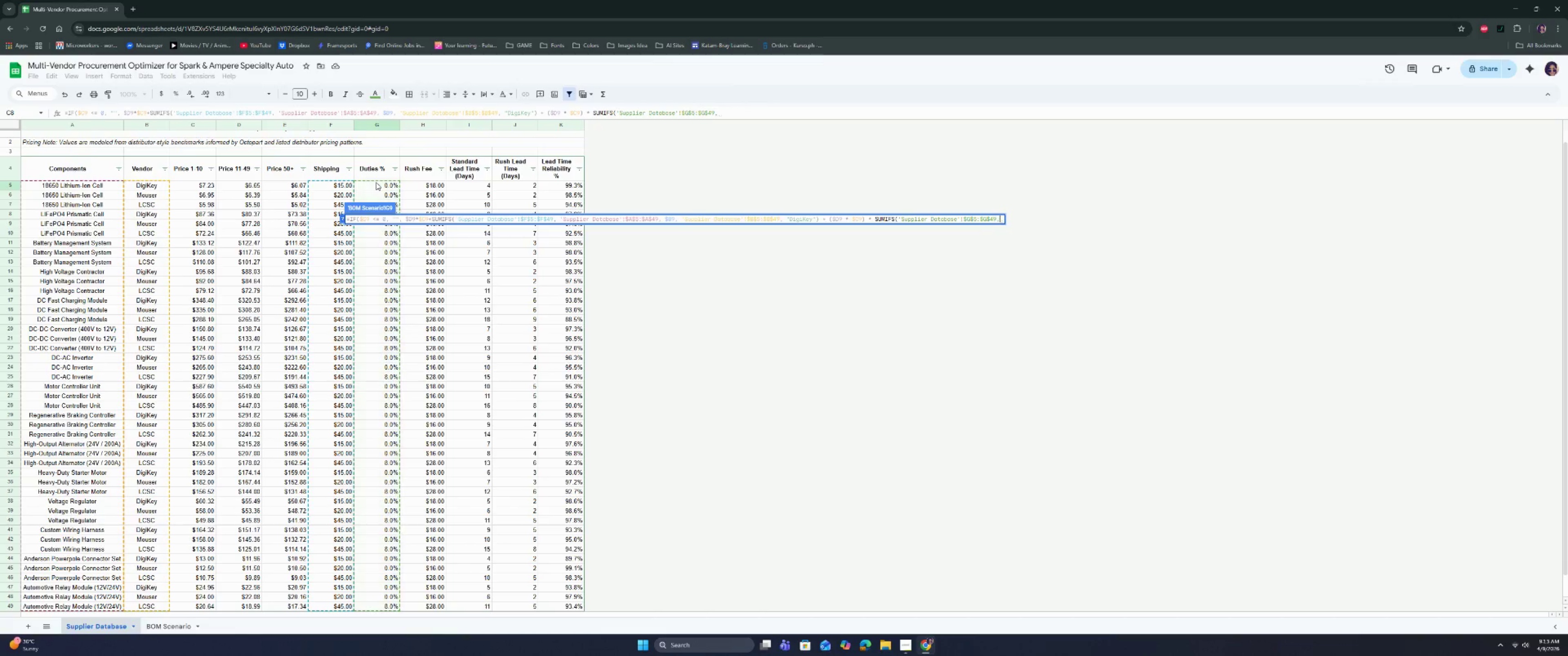 
key(Space)
 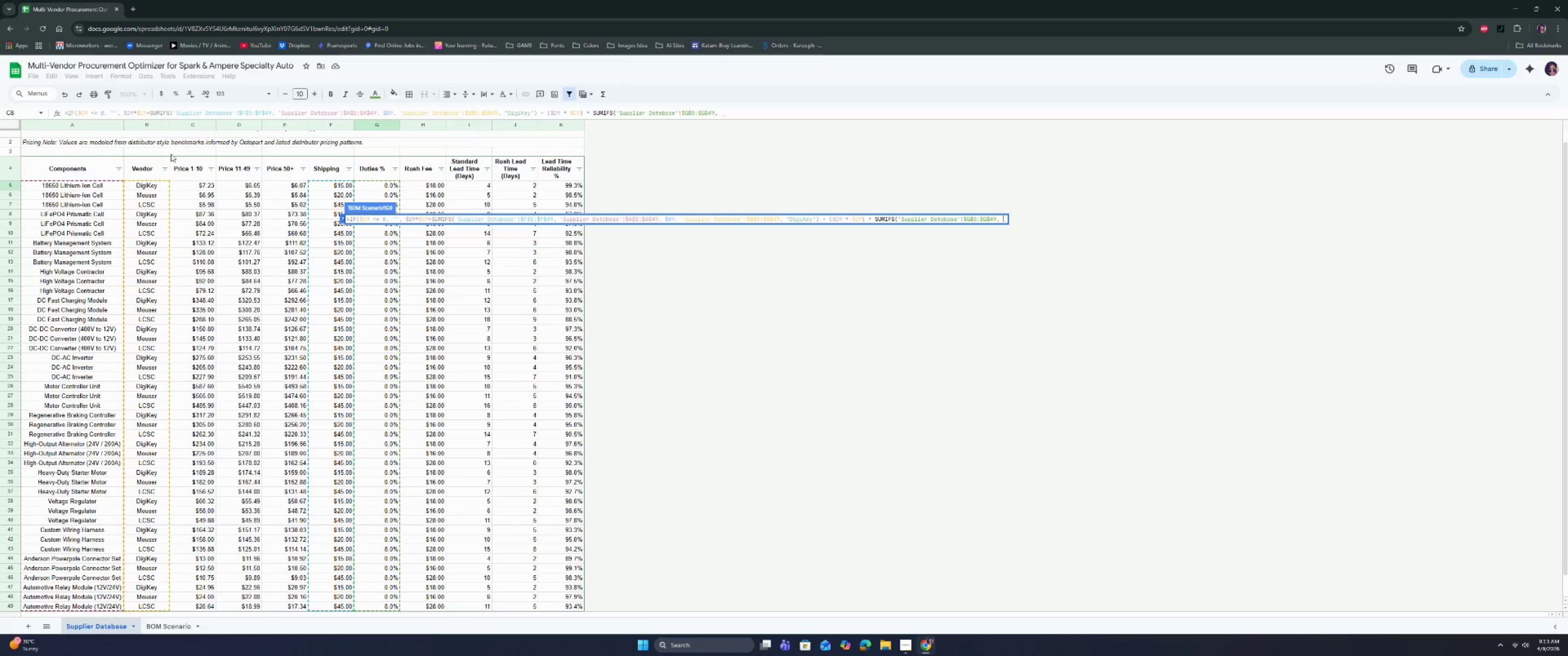 
left_click([107, 182])
 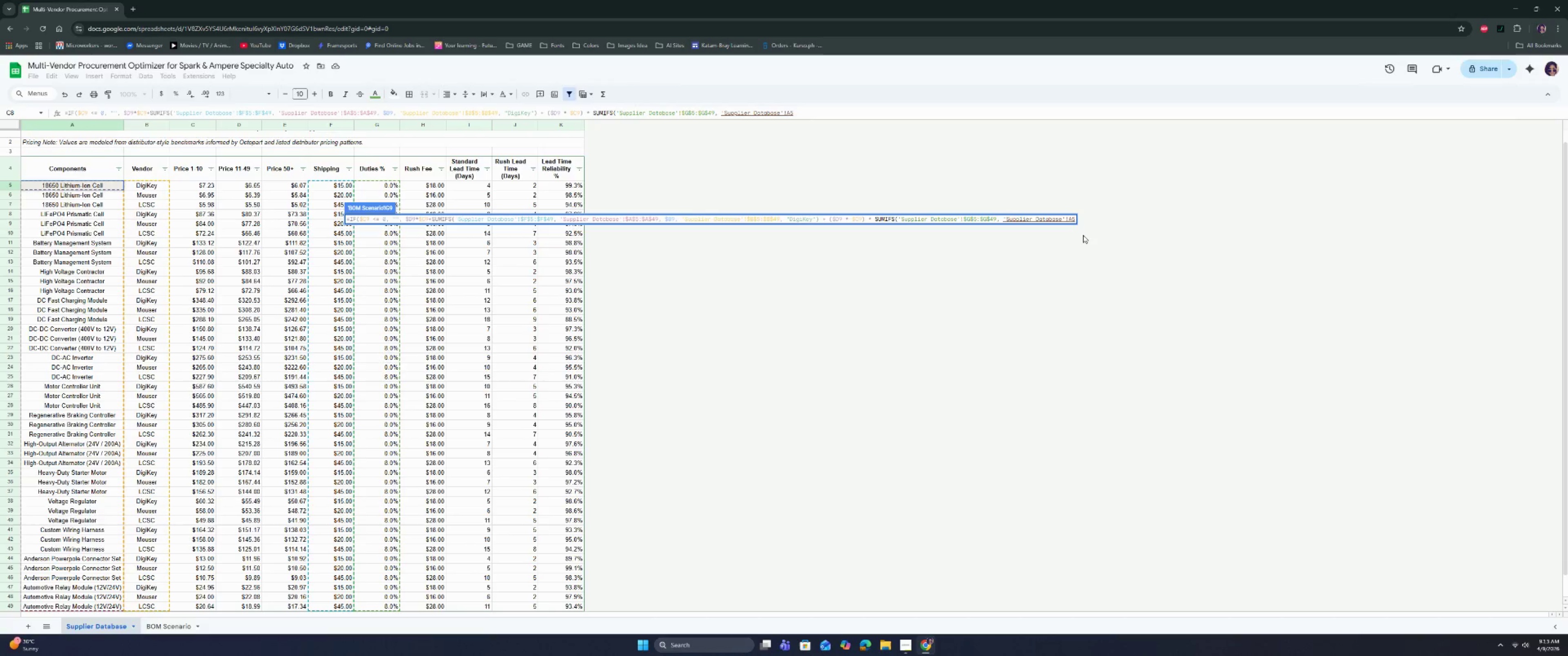 
key(Shift+Semicolon)
 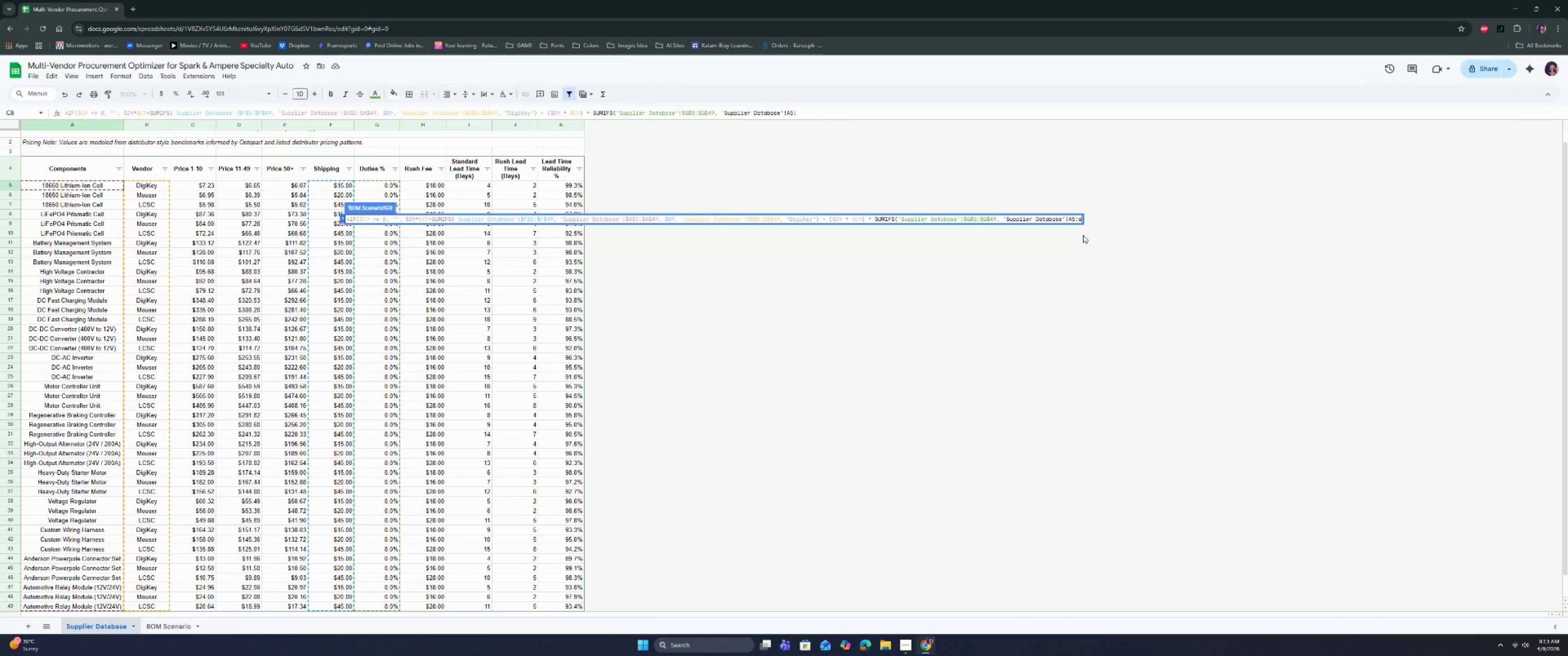 
key(Shift+A)
 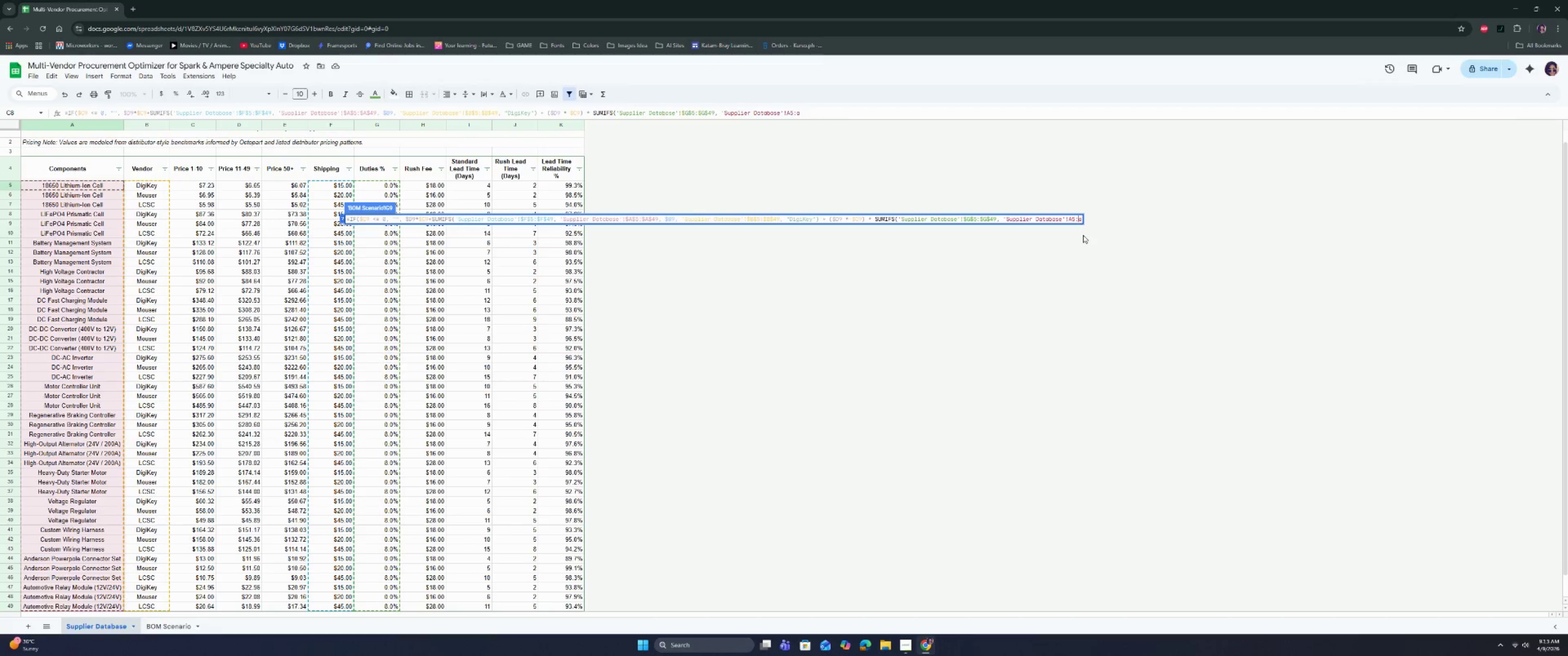 
key(ArrowLeft)
 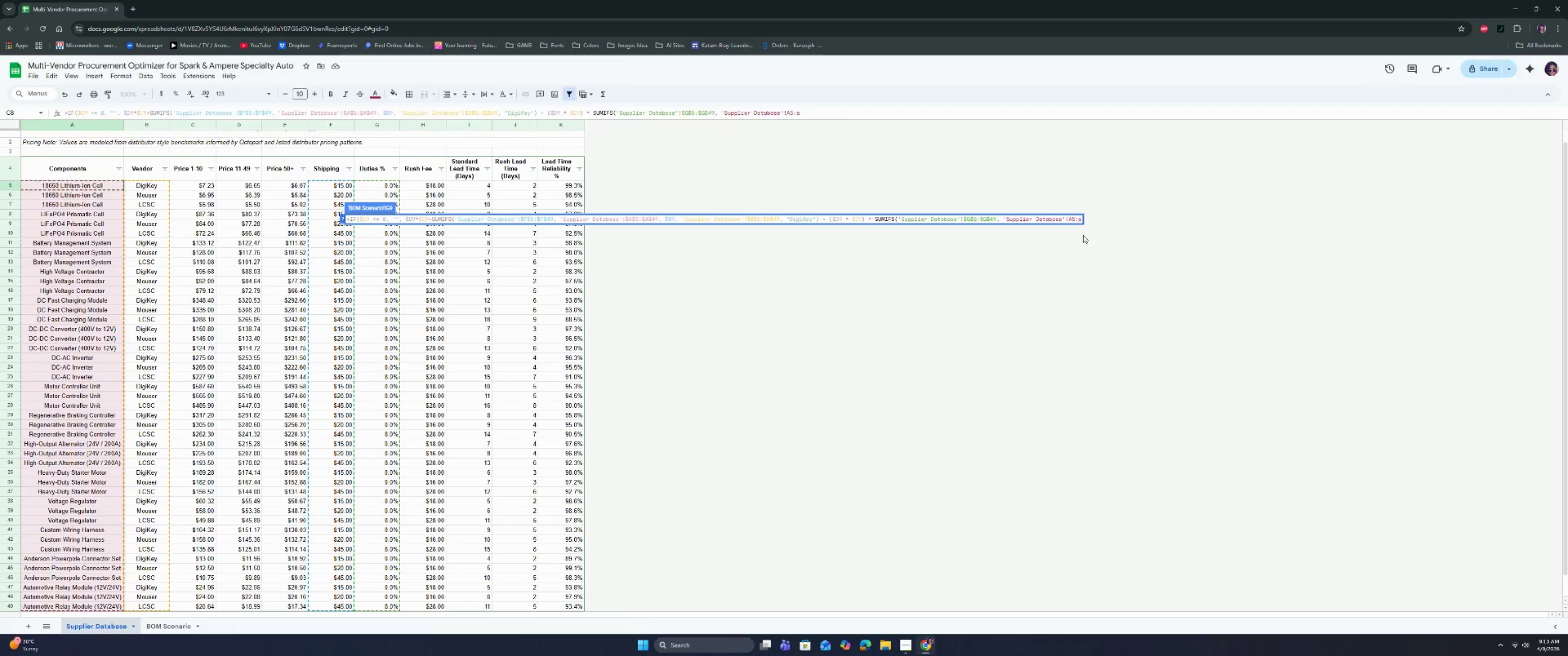 
key(ArrowRight)
 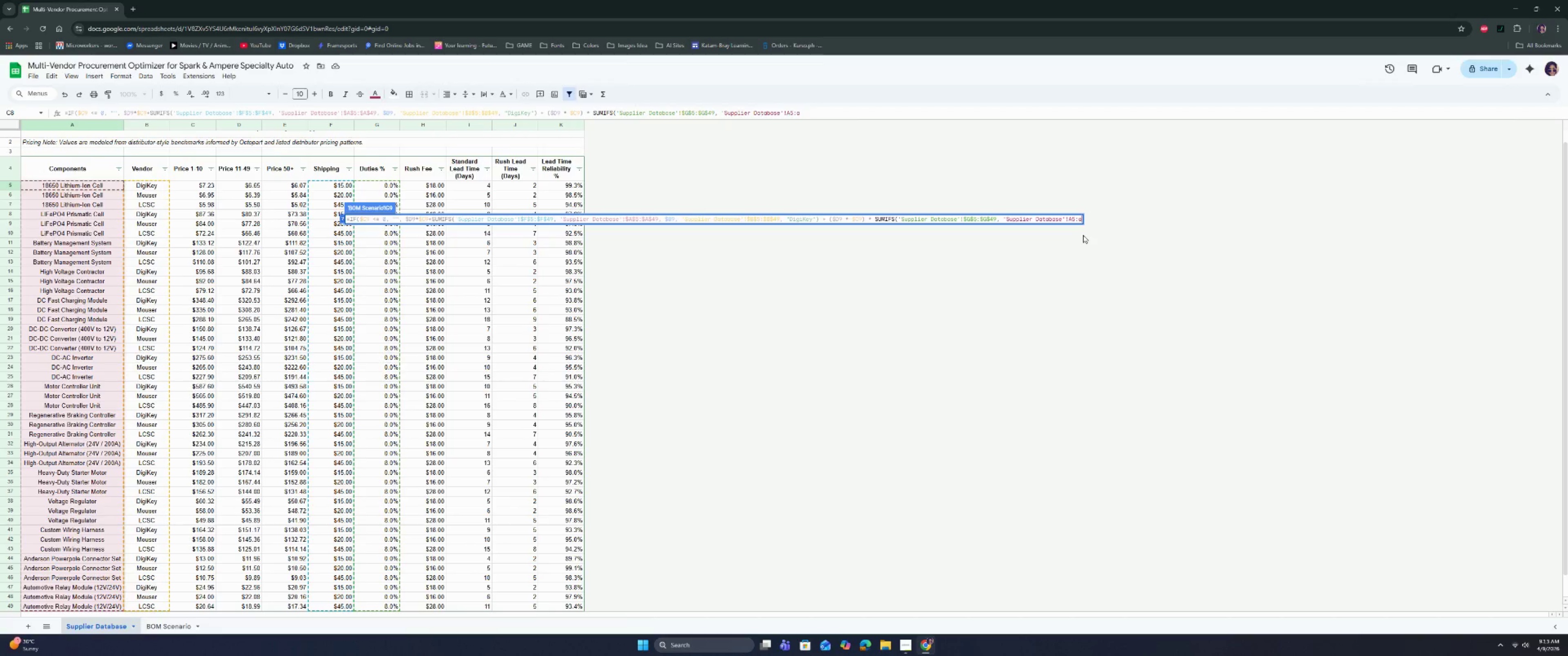 
key(Backspace)
 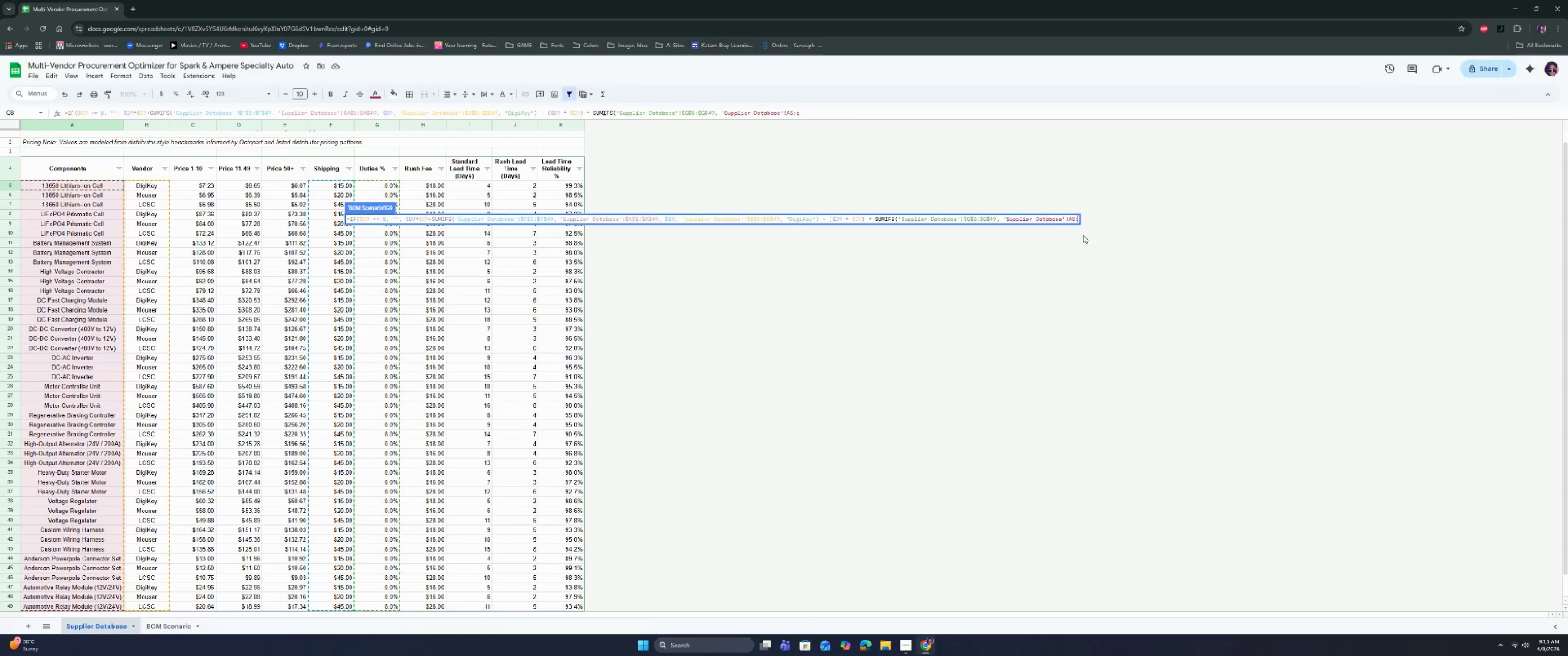 
key(CapsLock)
 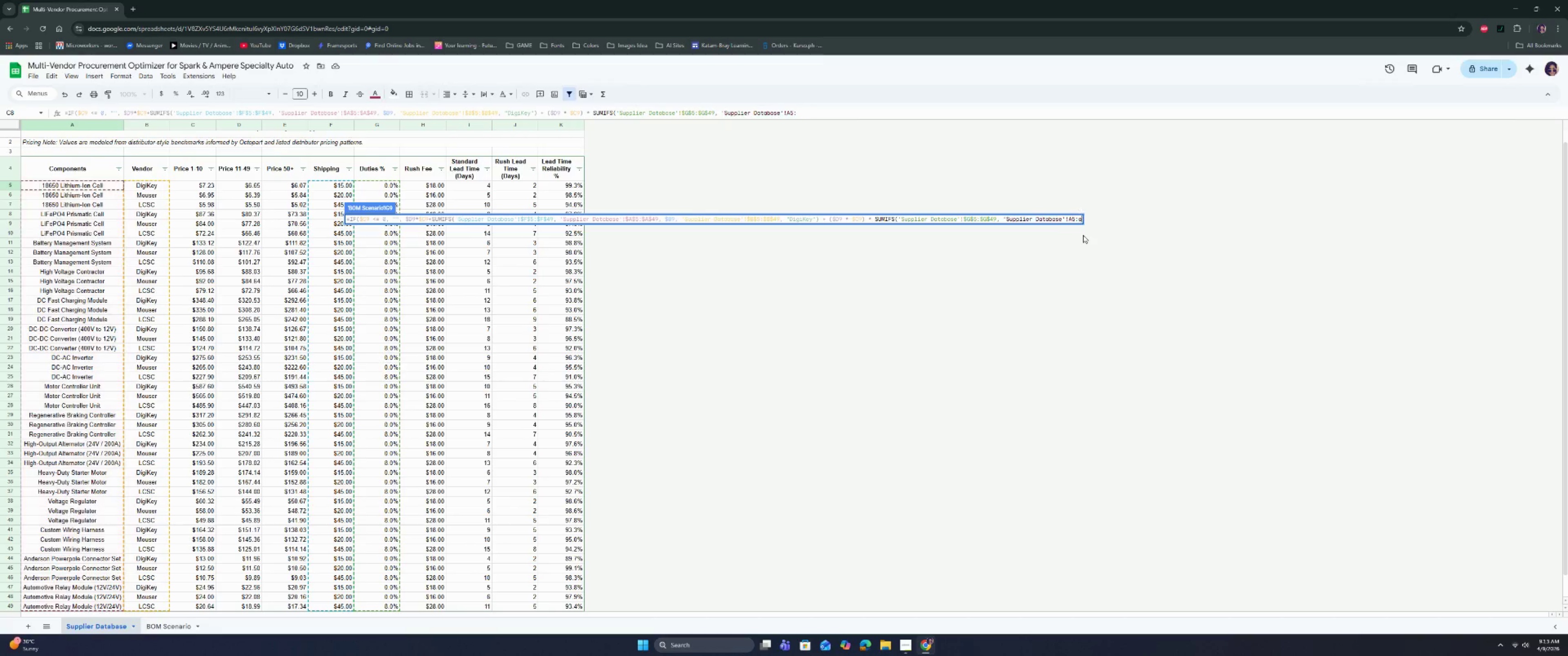 
key(A)
 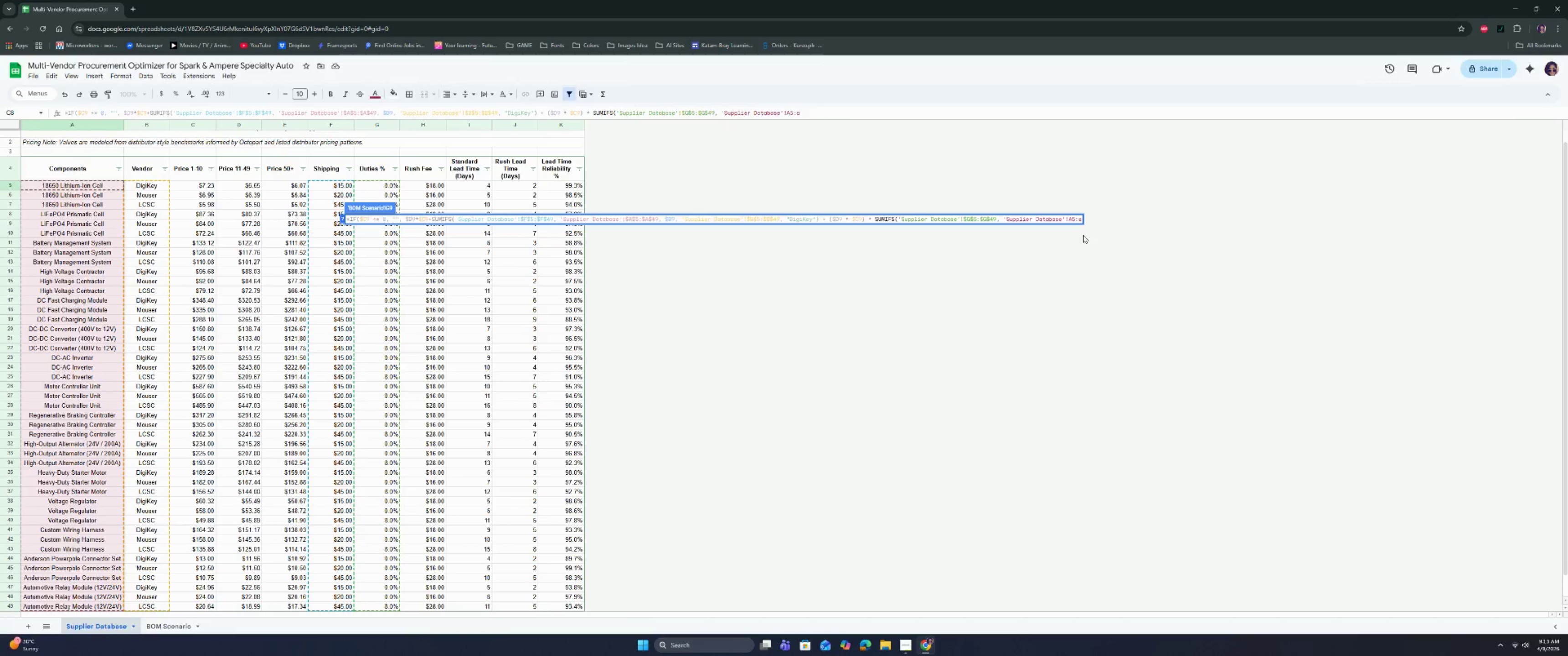 
key(Backspace)
 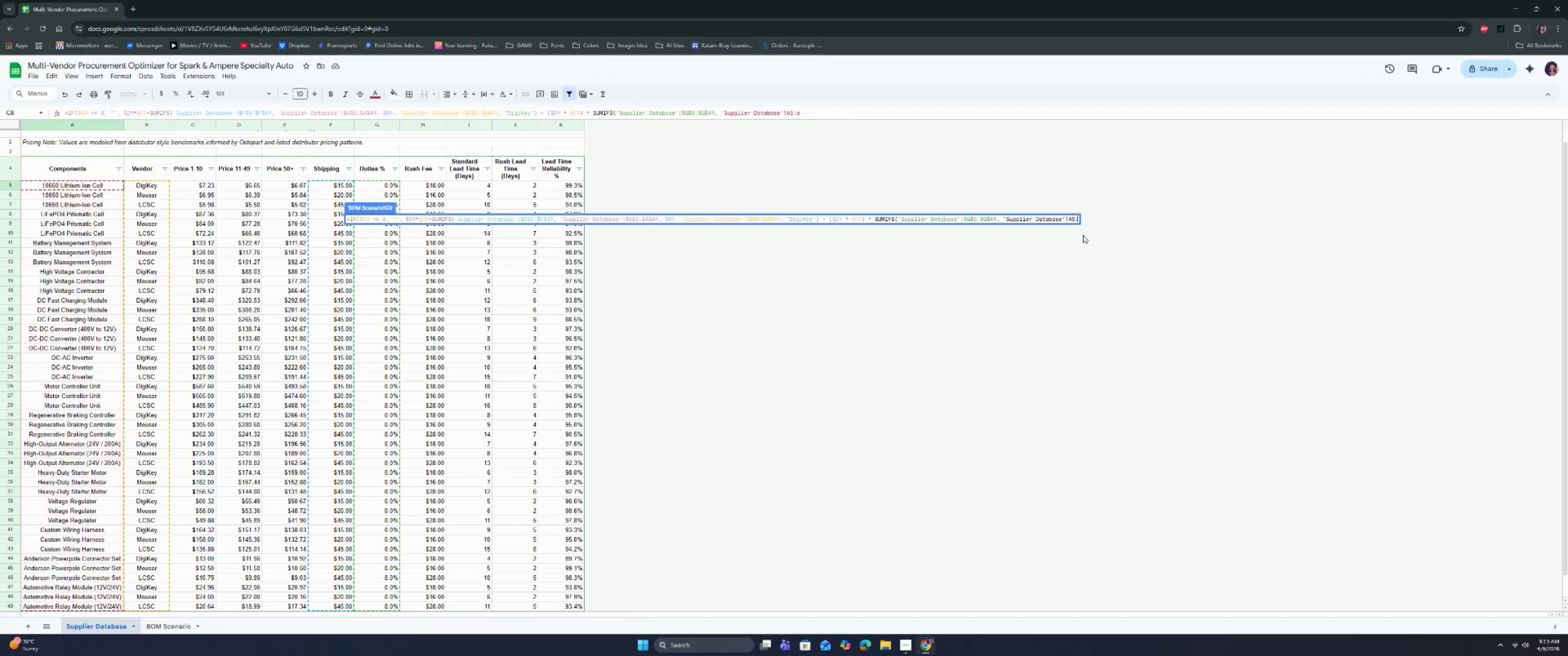 
key(CapsLock)
 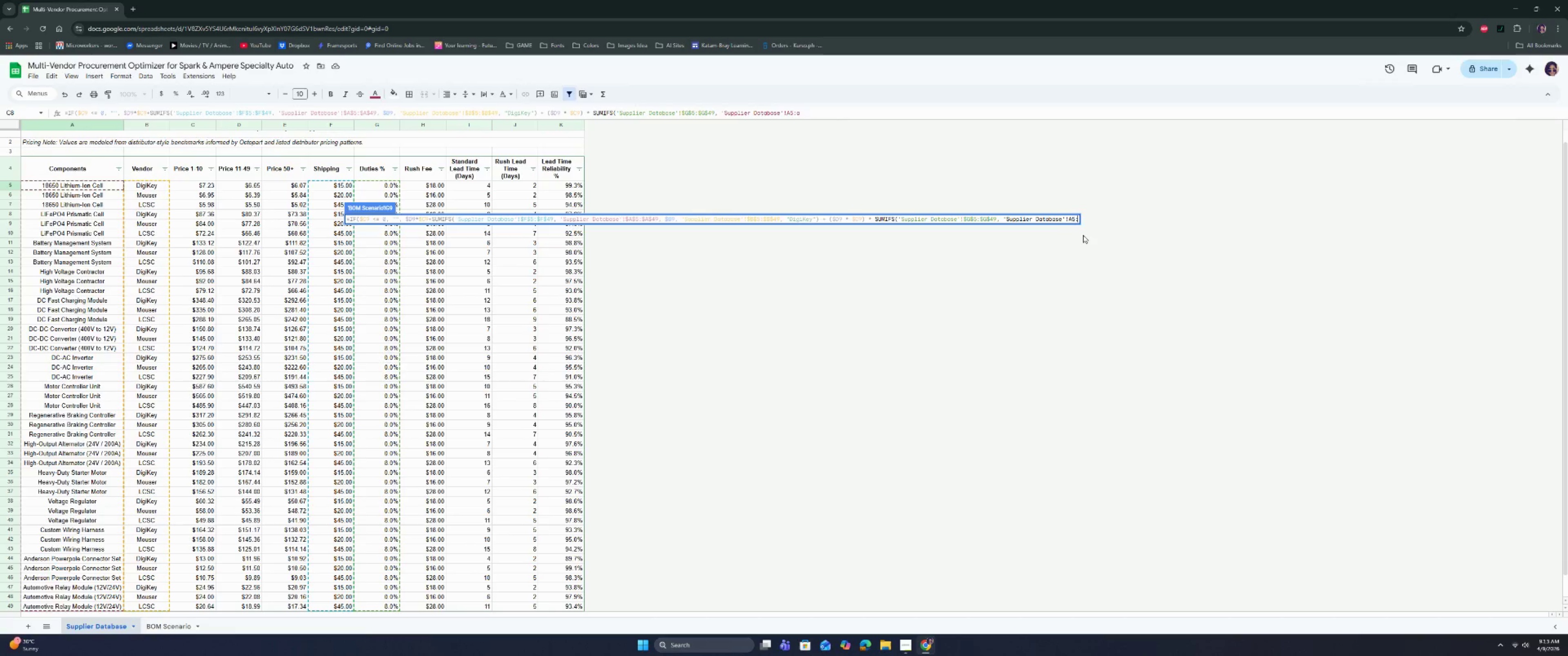 
key(A)
 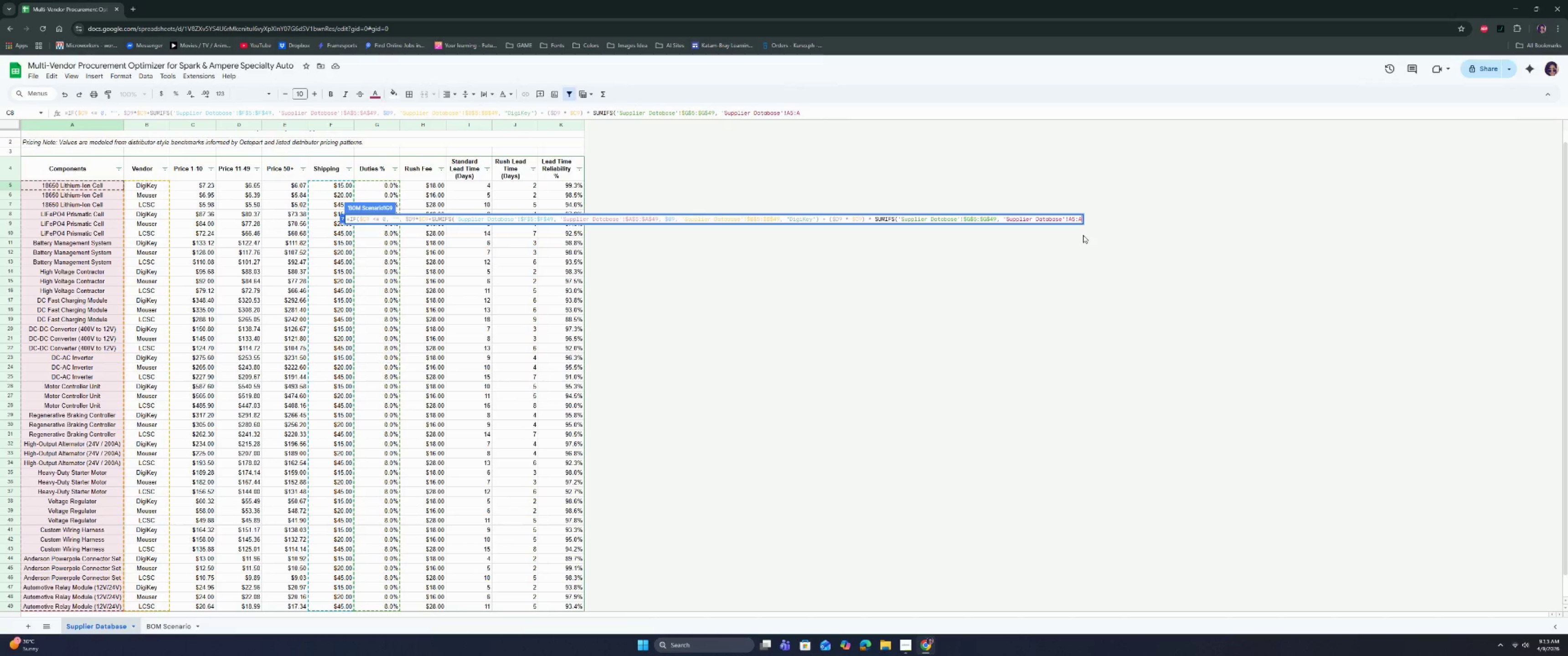 
key(ArrowLeft)
 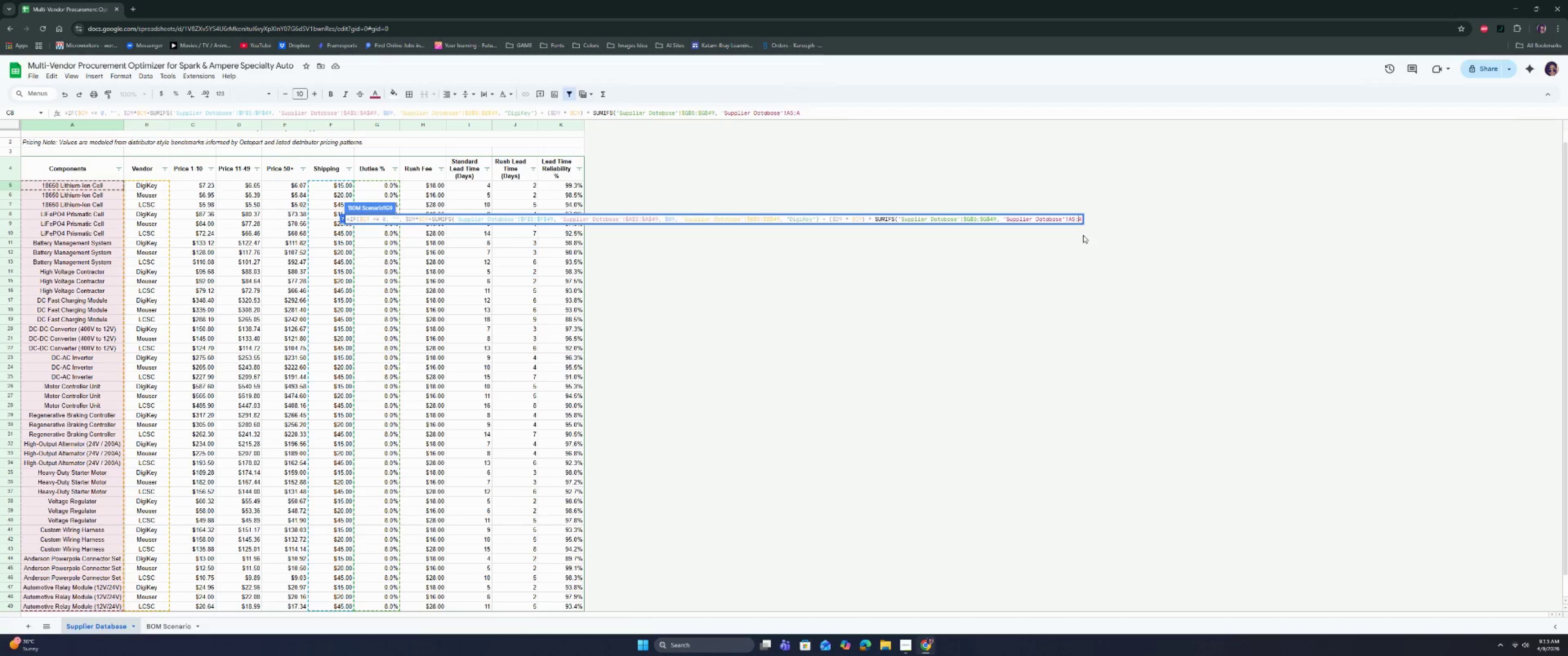 
key(ArrowLeft)
 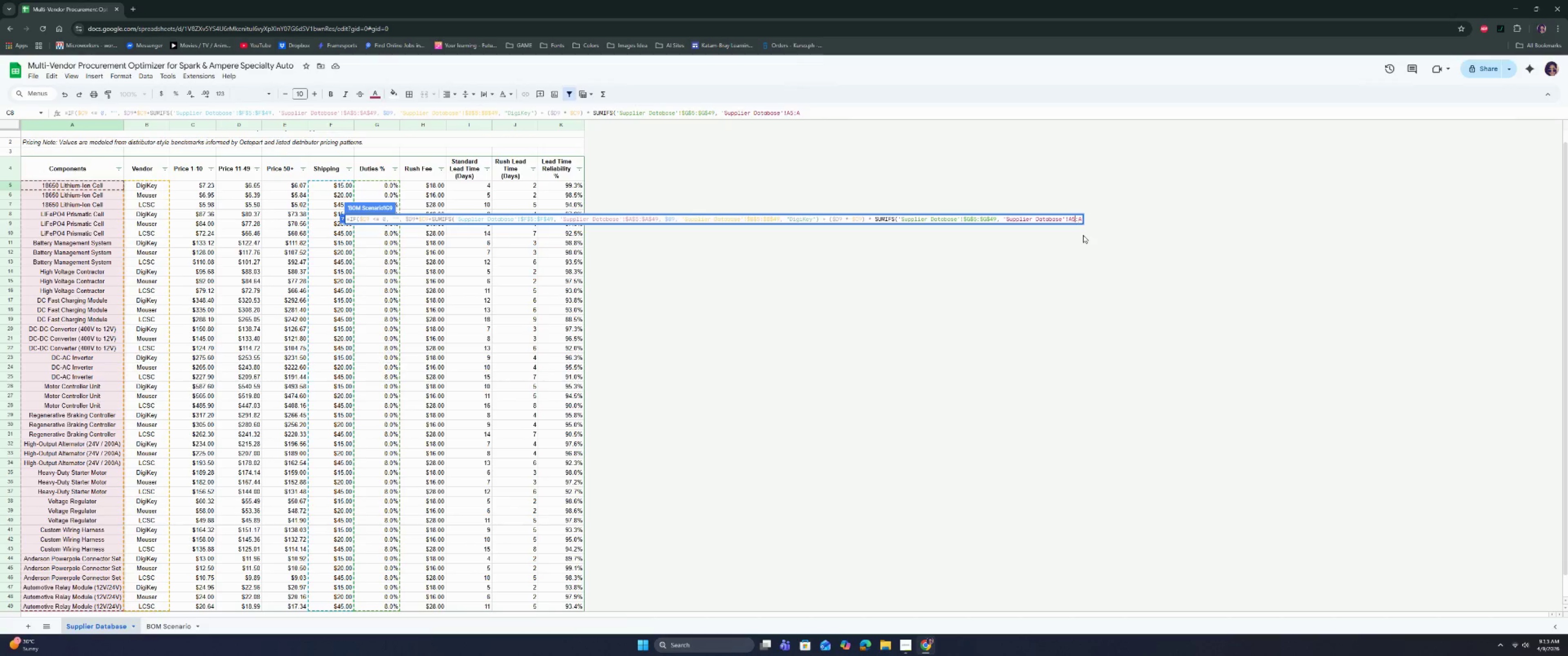 
key(ArrowLeft)
 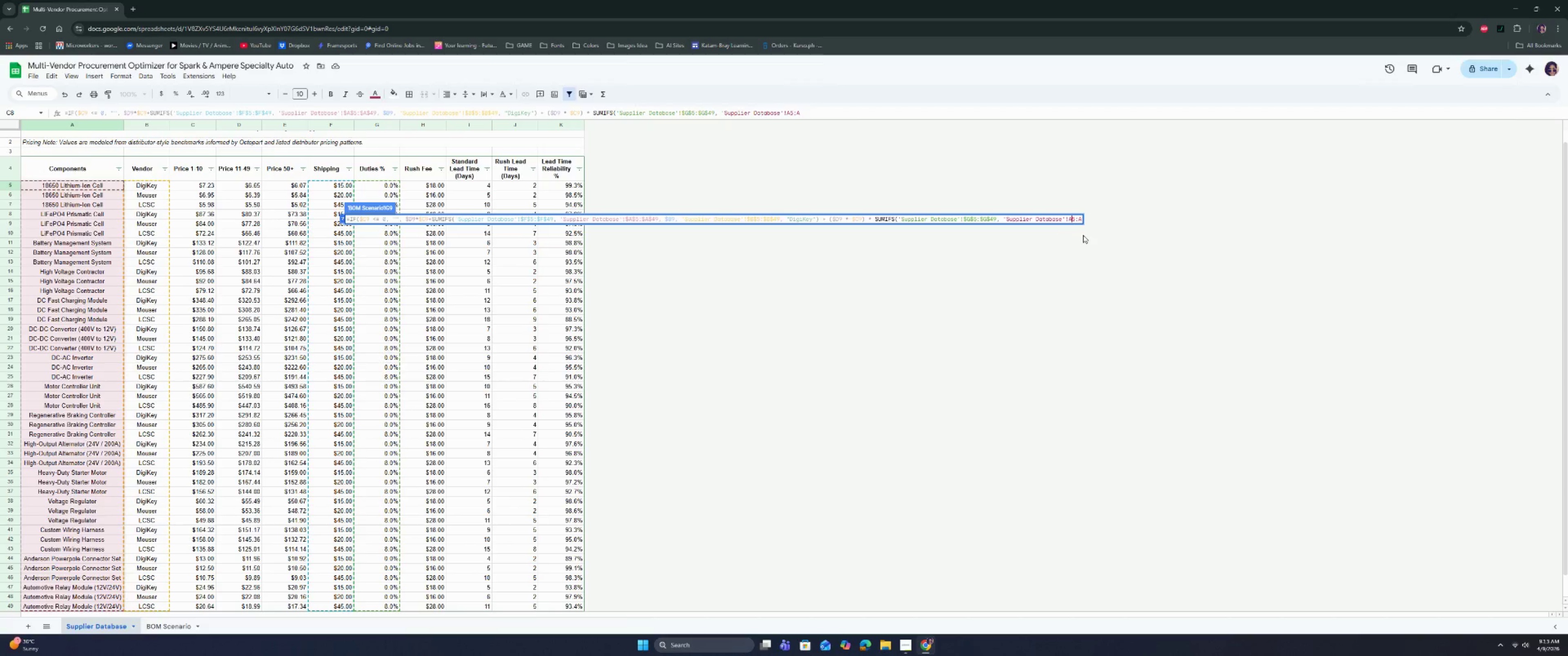 
key(ArrowLeft)
 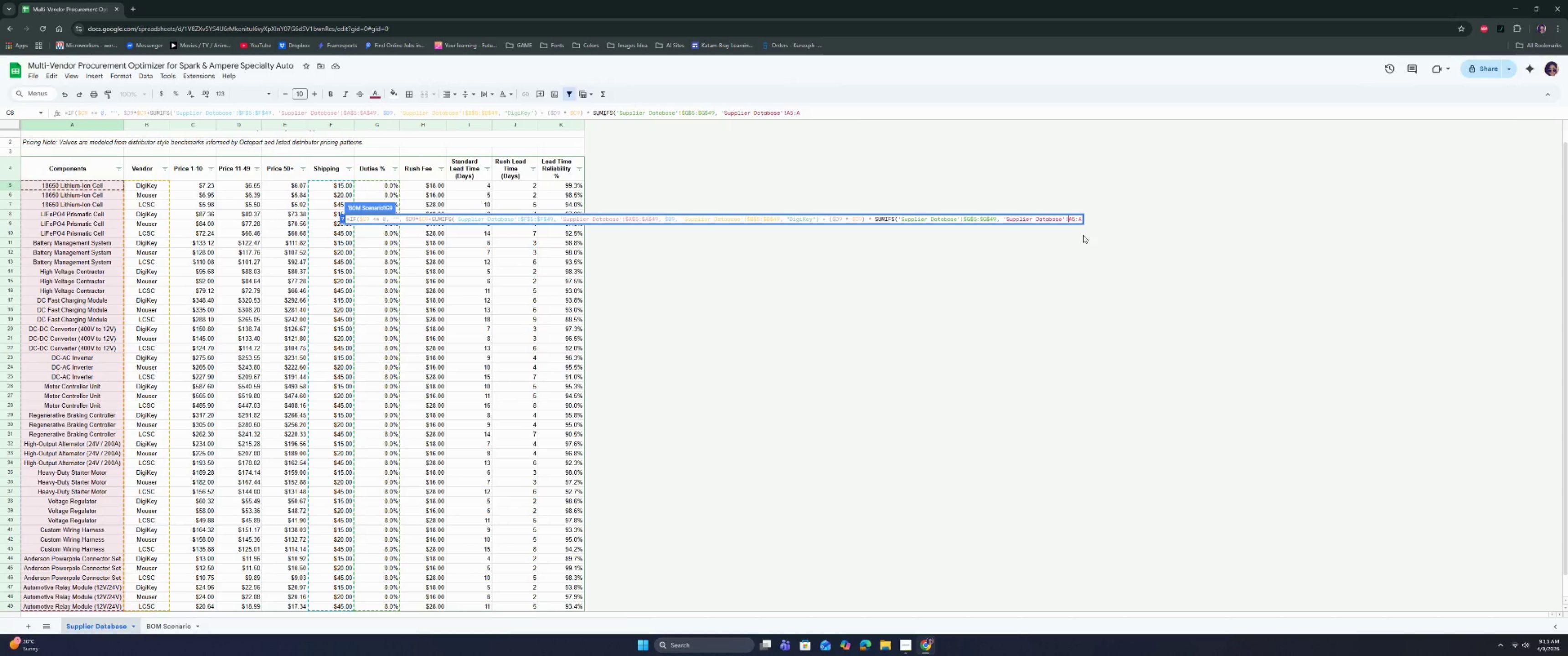 
key(Shift+ShiftRight)
 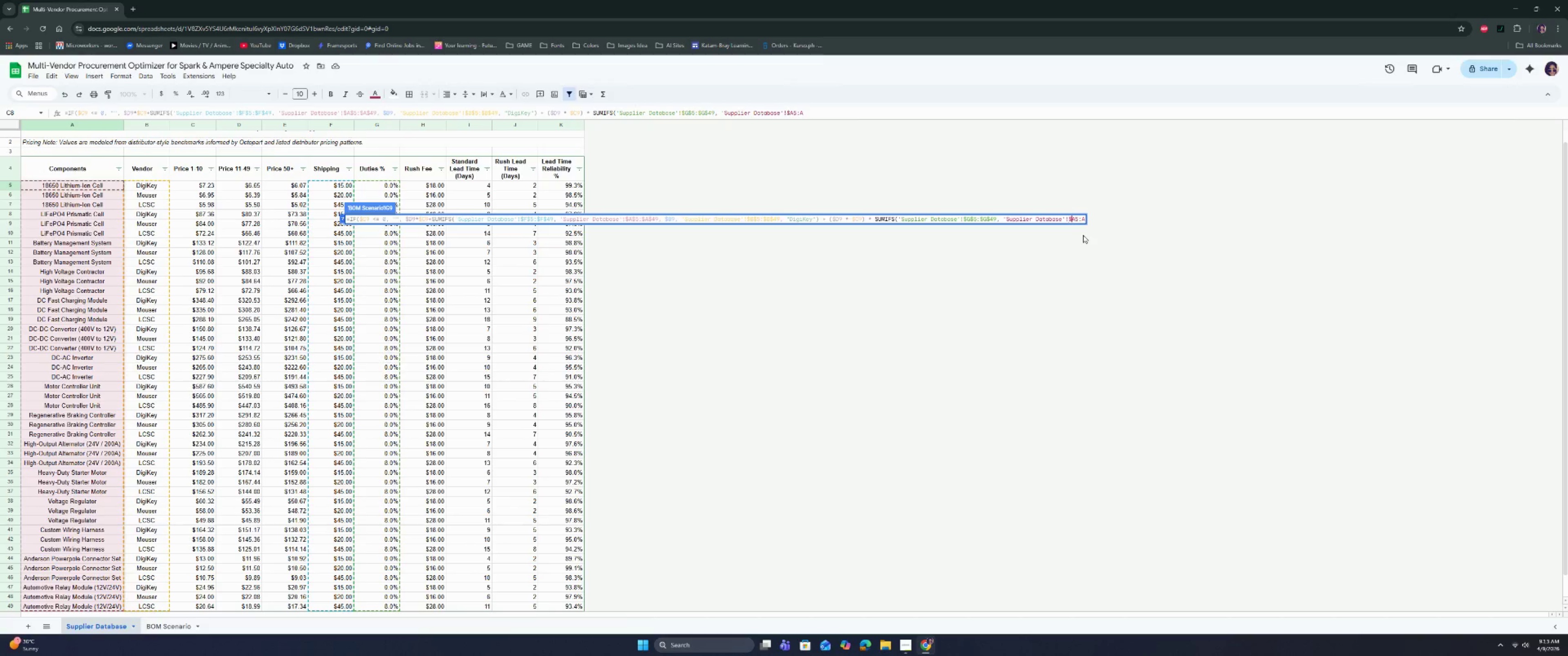 
key(Shift+4)
 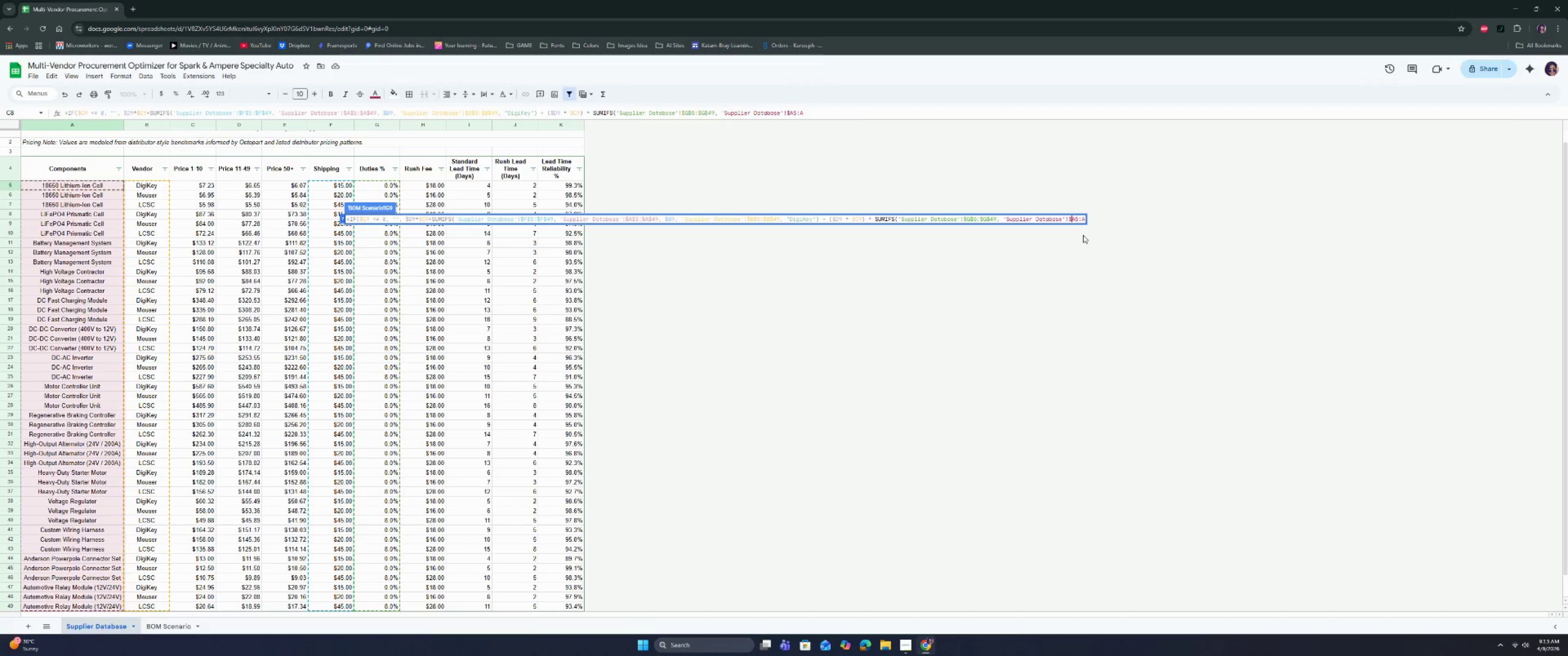 
key(ArrowRight)
 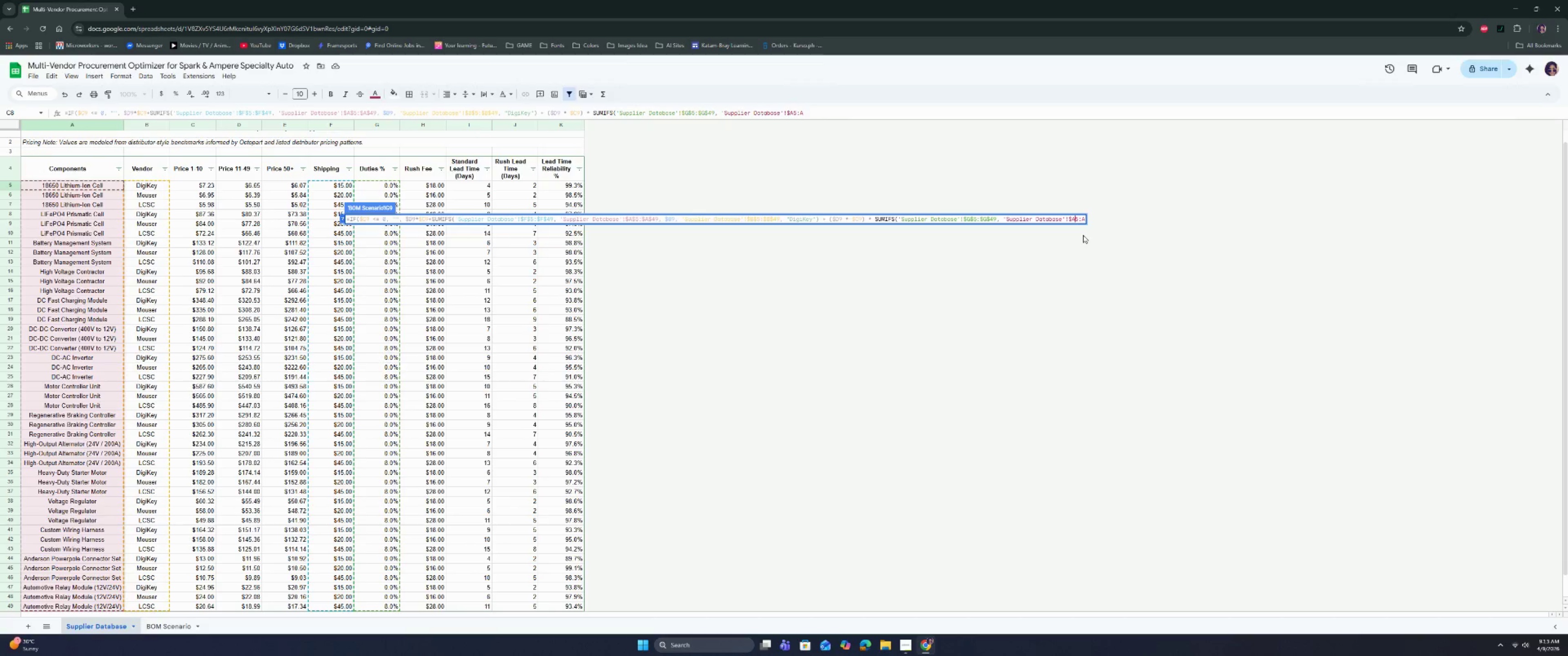 
key(Shift+ShiftRight)
 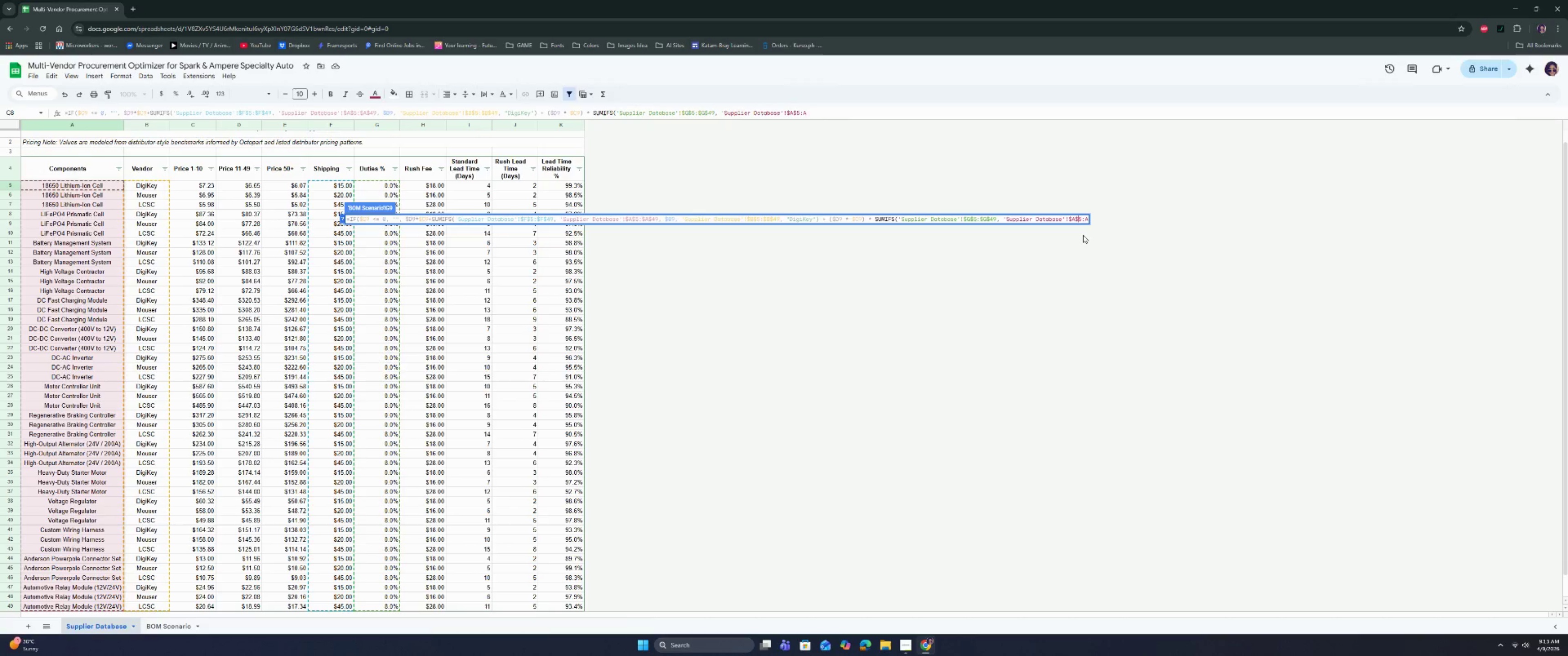 
key(Shift+4)
 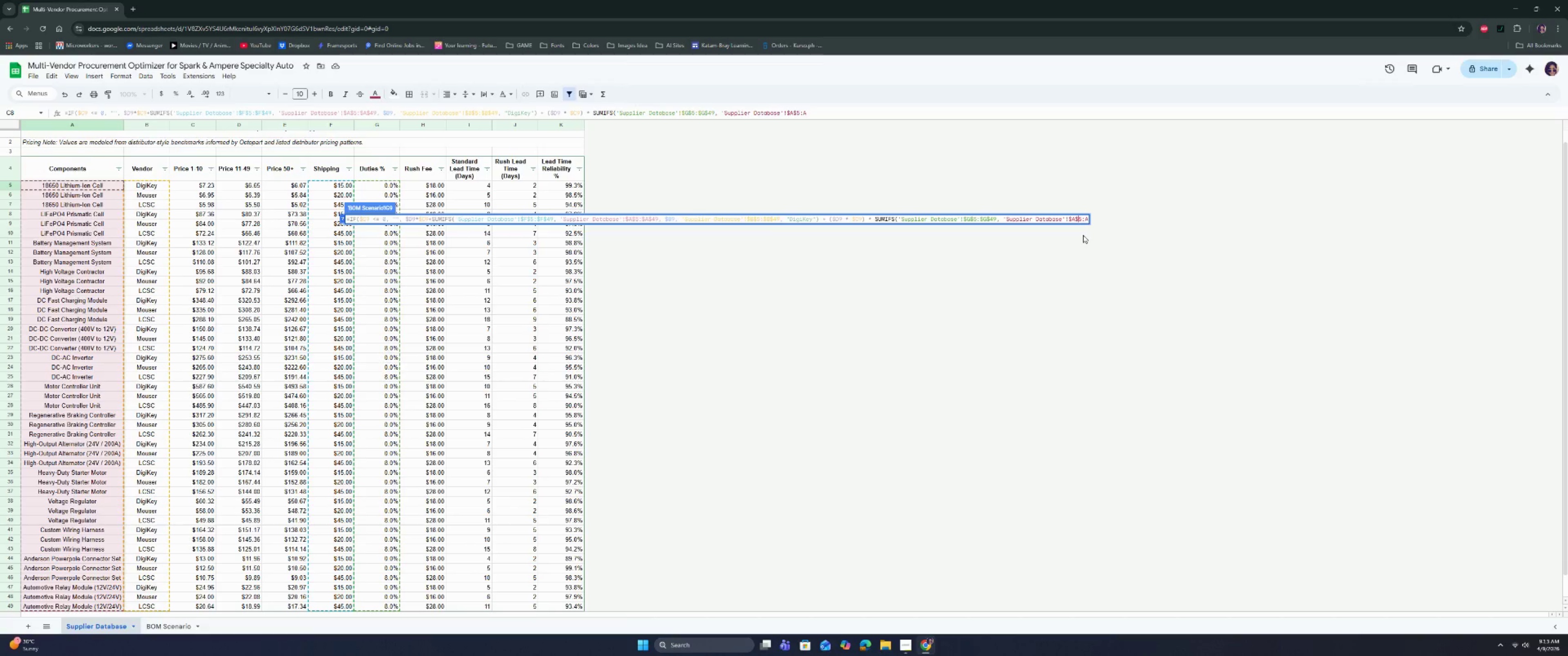 
wait(6.17)
 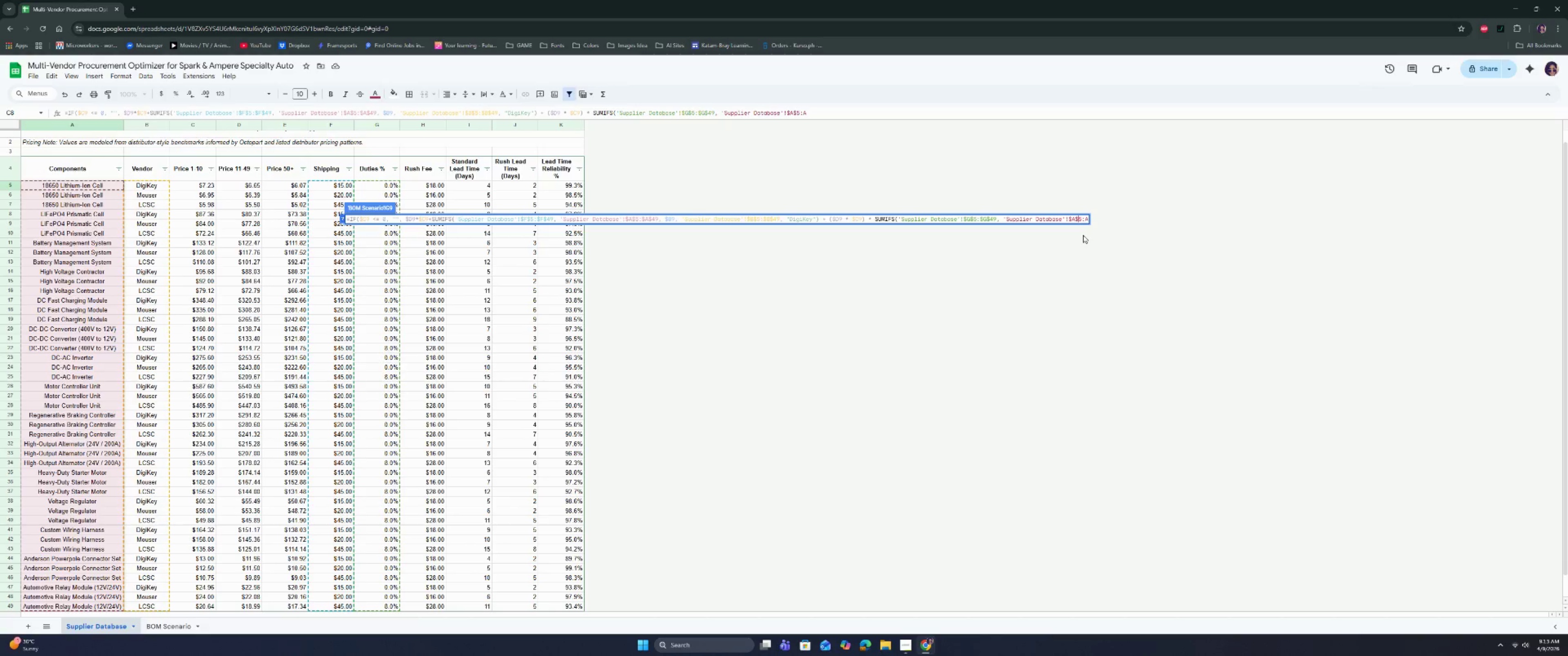 
key(ArrowRight)
 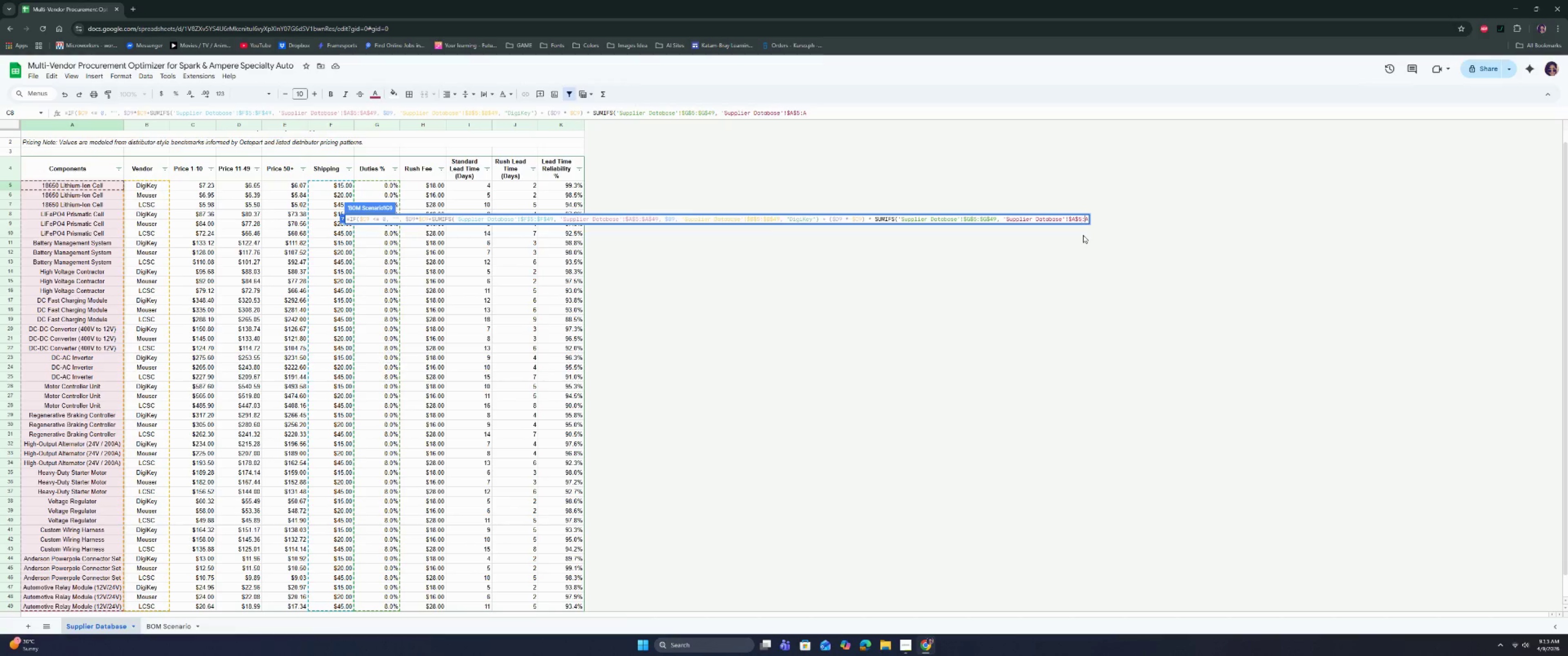 
key(ArrowRight)
 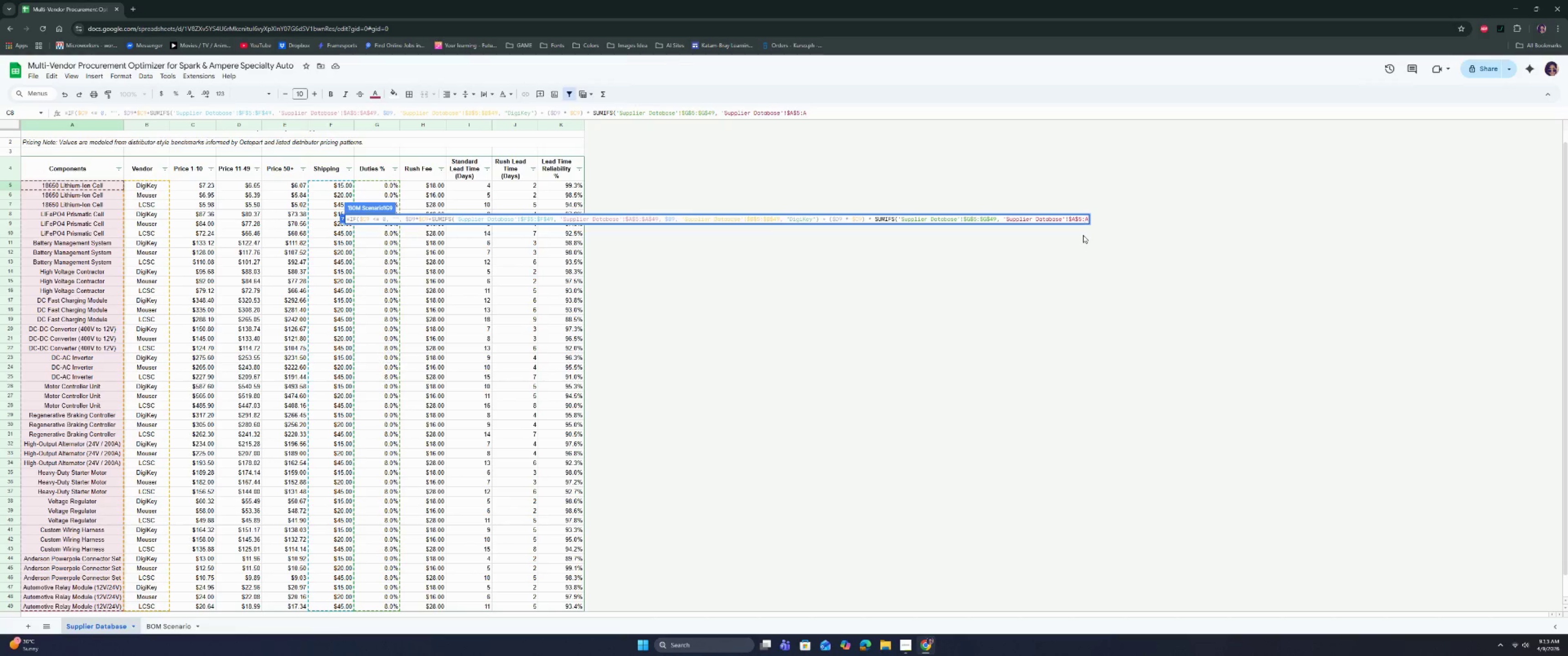 
key(ArrowRight)
 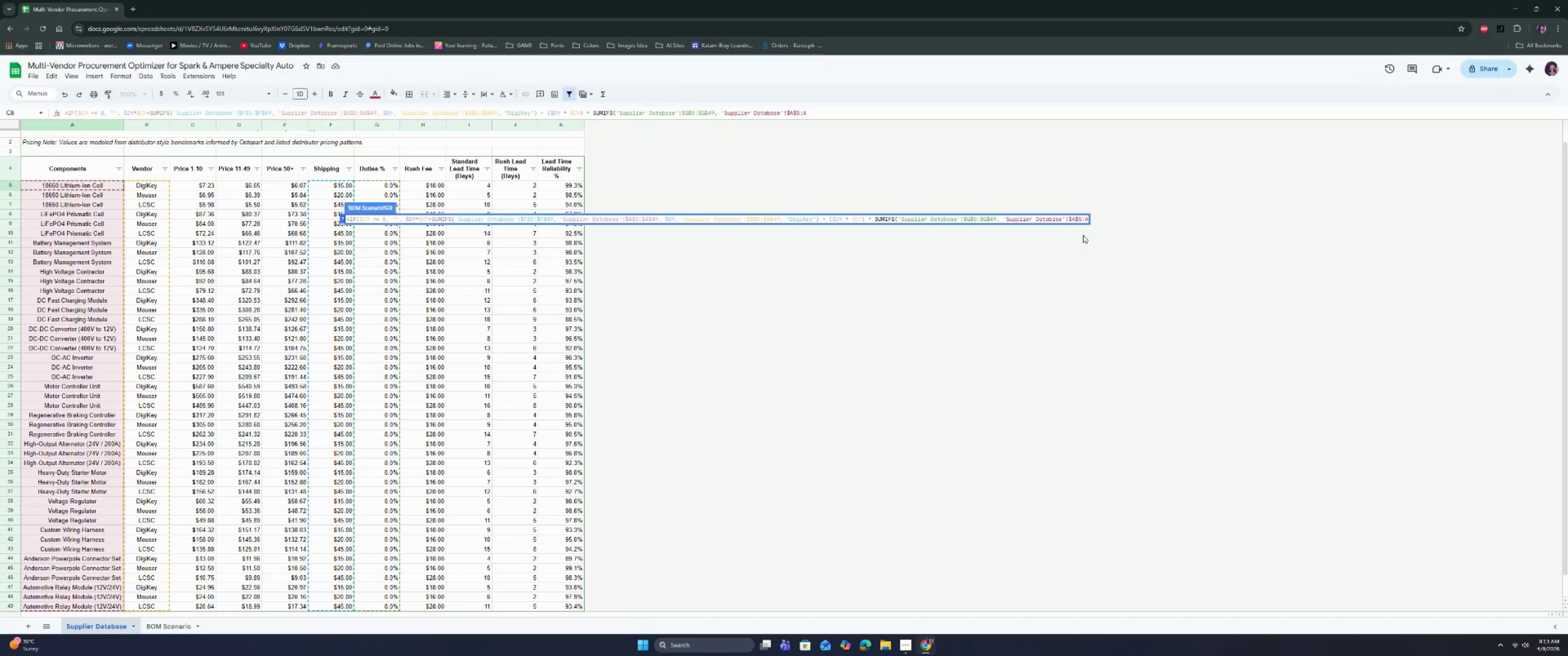 
type(49)
 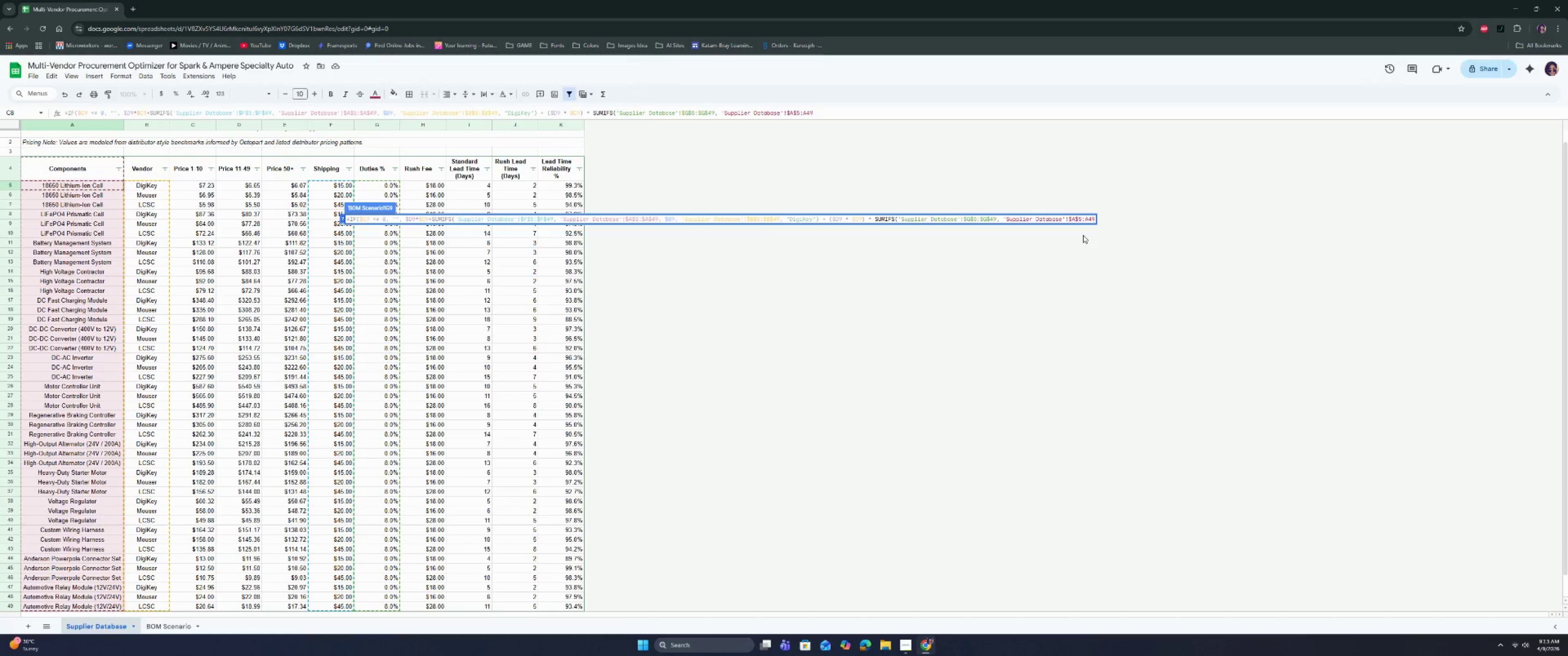 
key(ArrowLeft)
 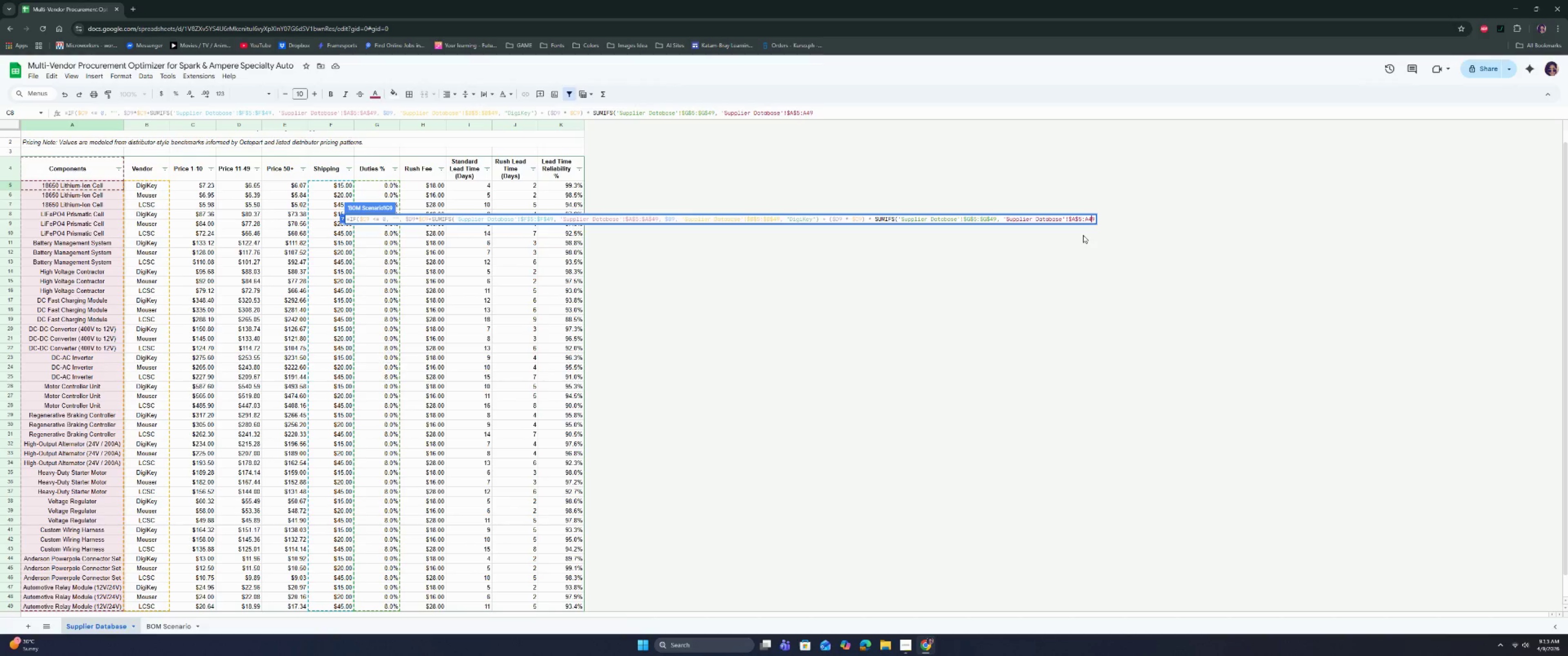 
key(ArrowLeft)
 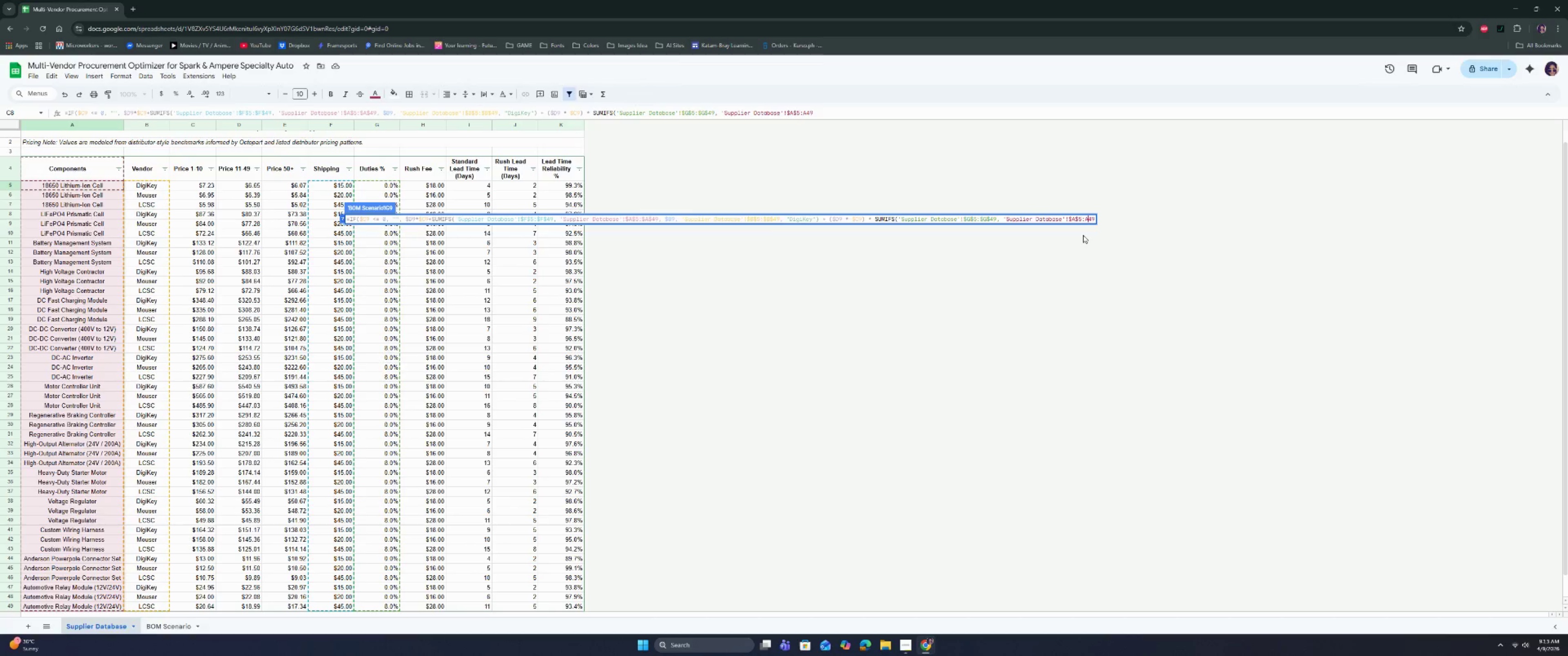 
key(ArrowLeft)
 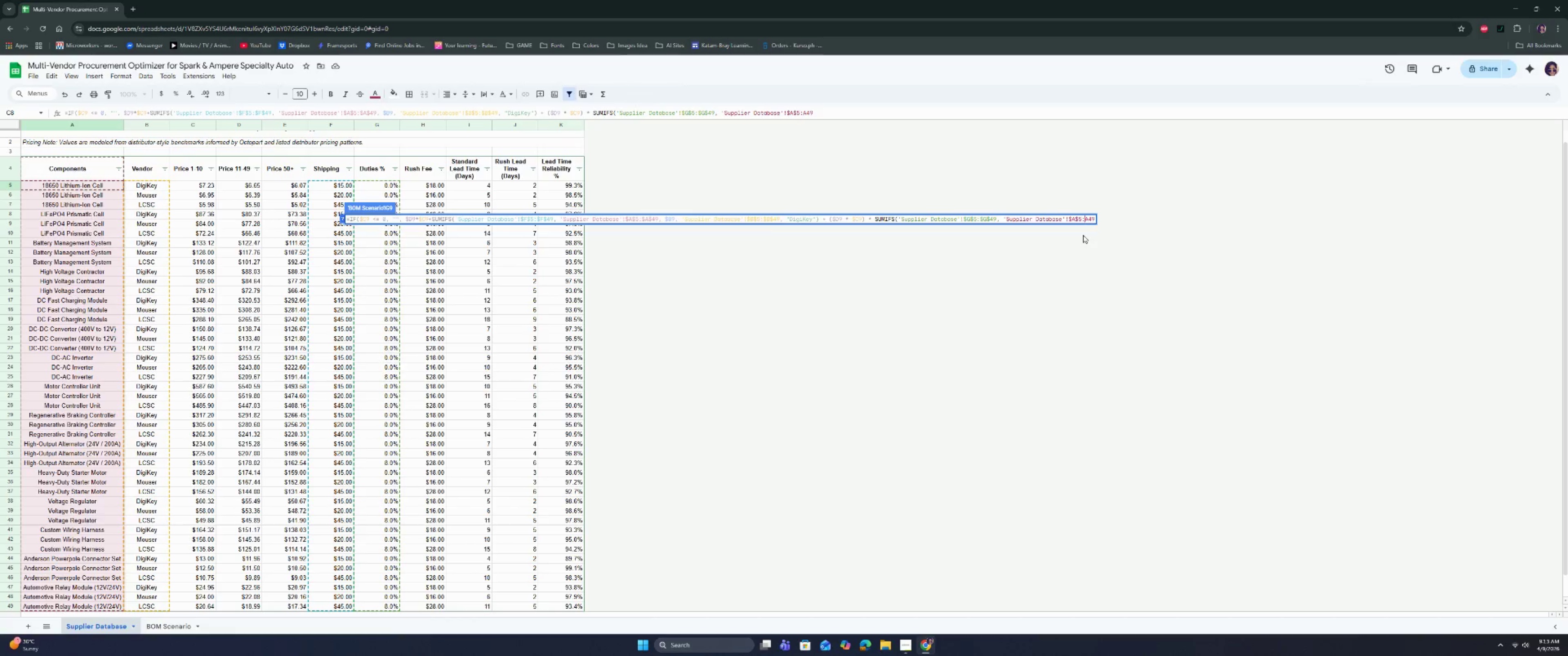 
key(ArrowLeft)
 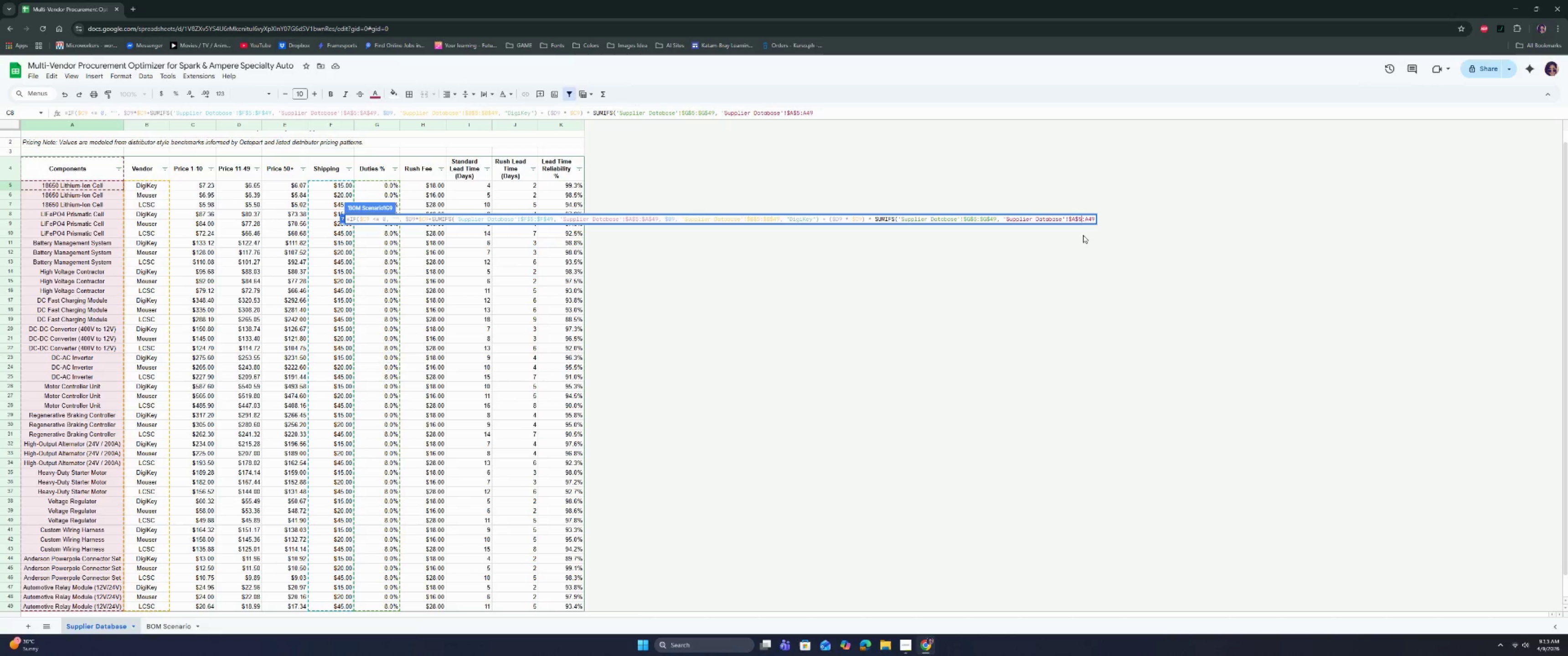 
key(ArrowLeft)
 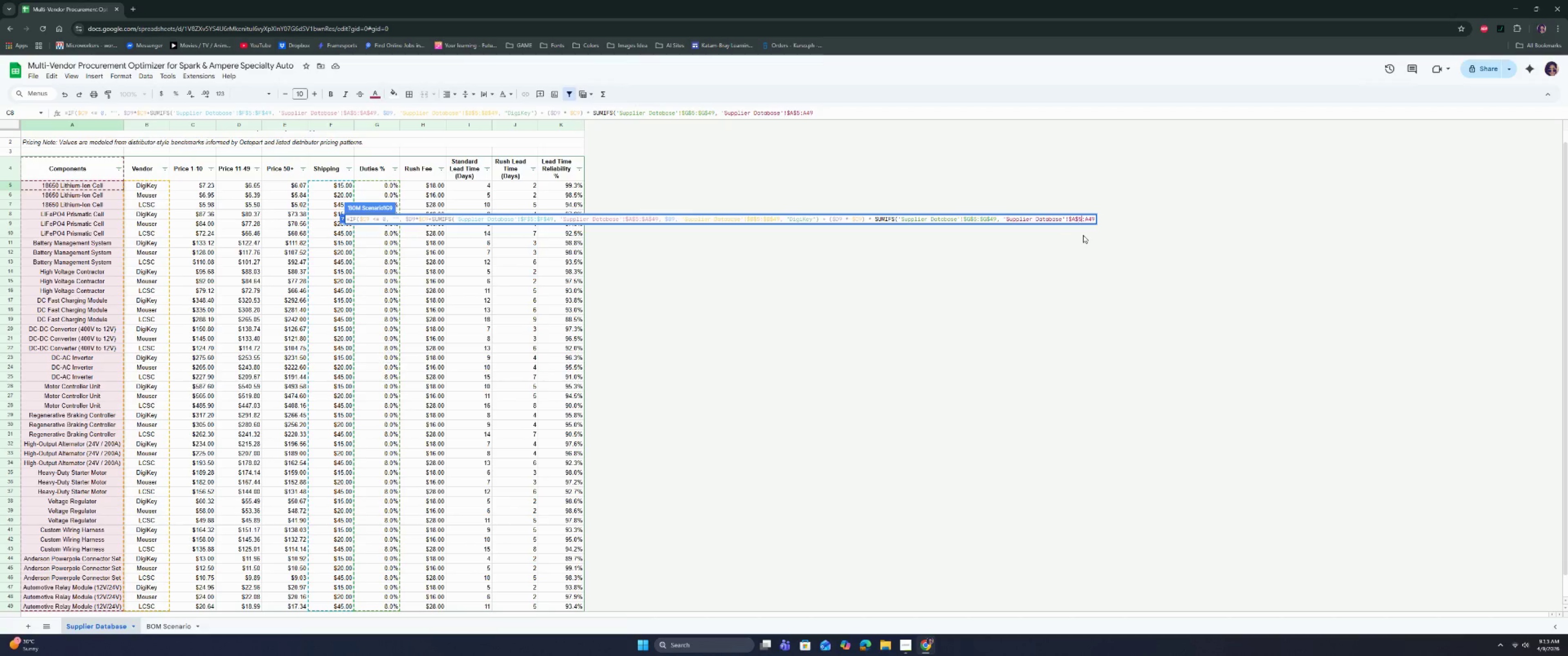 
key(ArrowRight)
 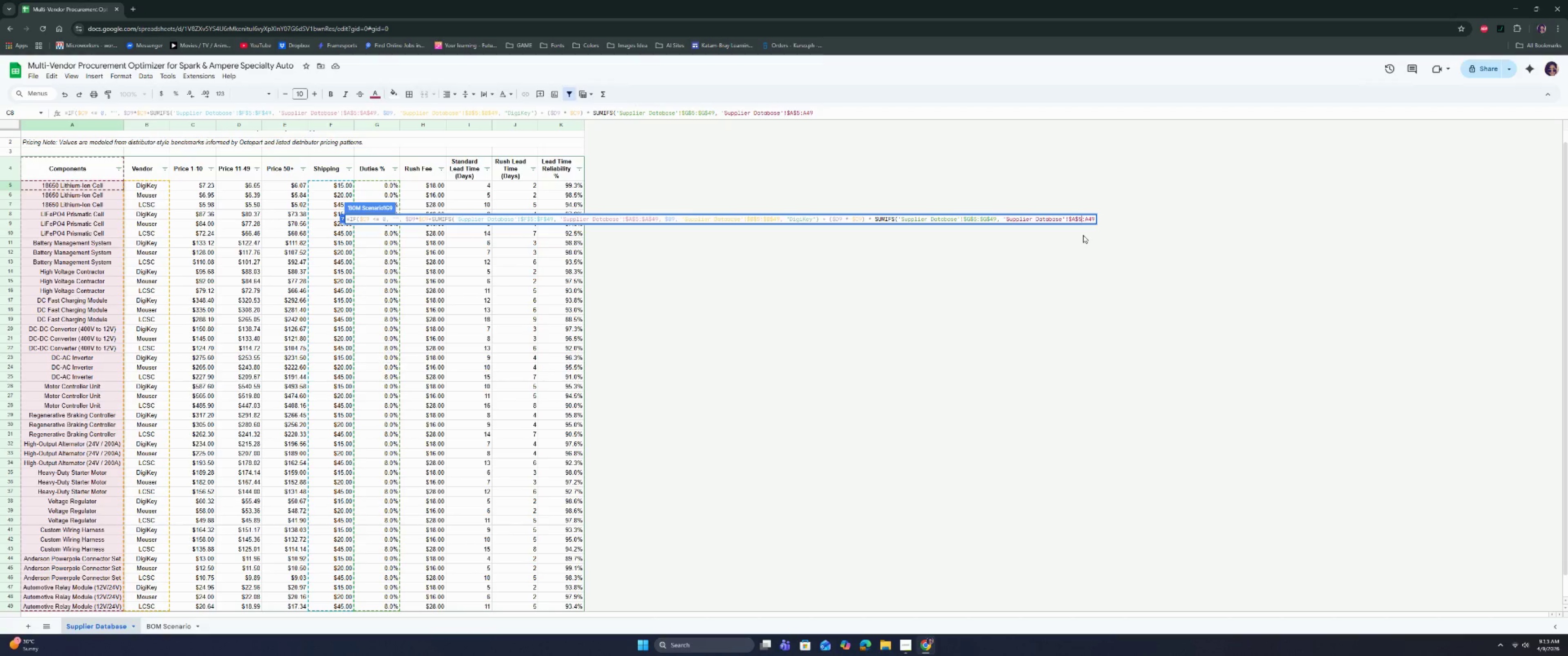 
key(ArrowRight)
 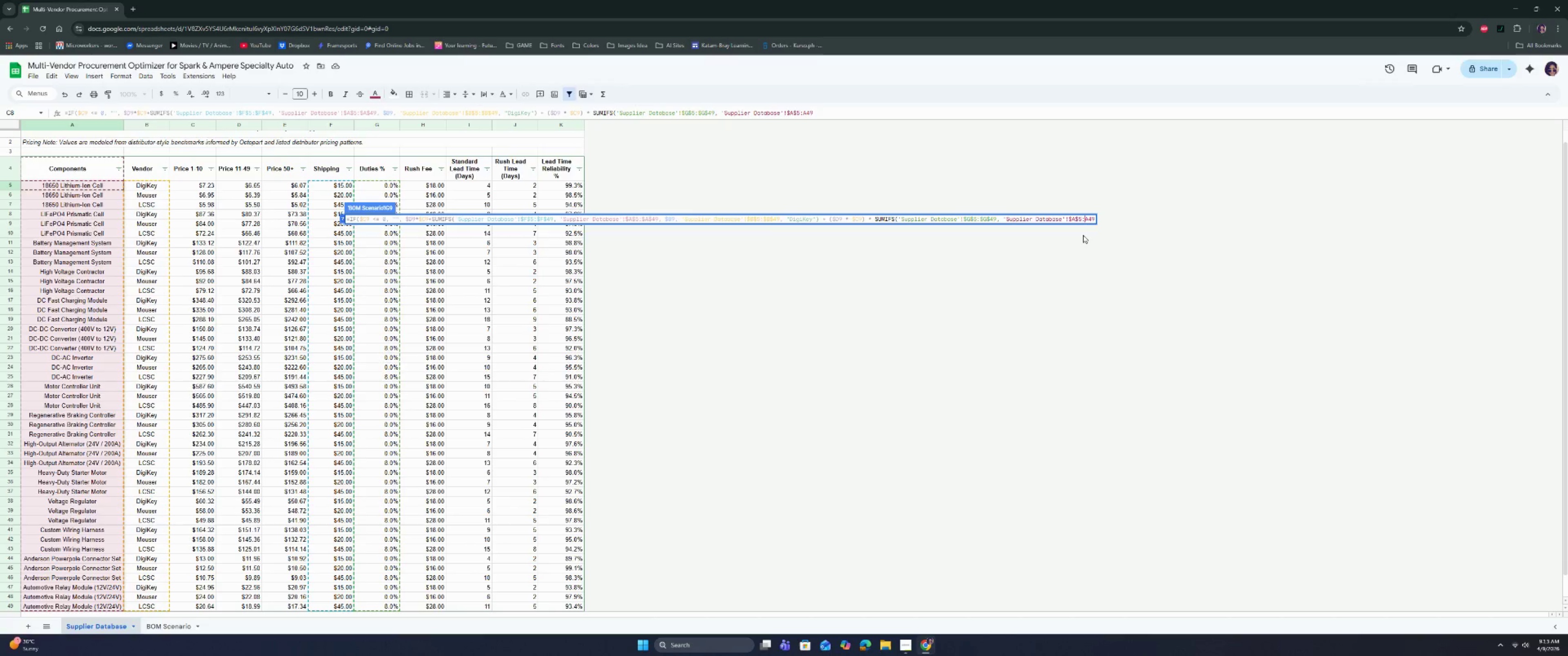 
key(Shift+ShiftRight)
 